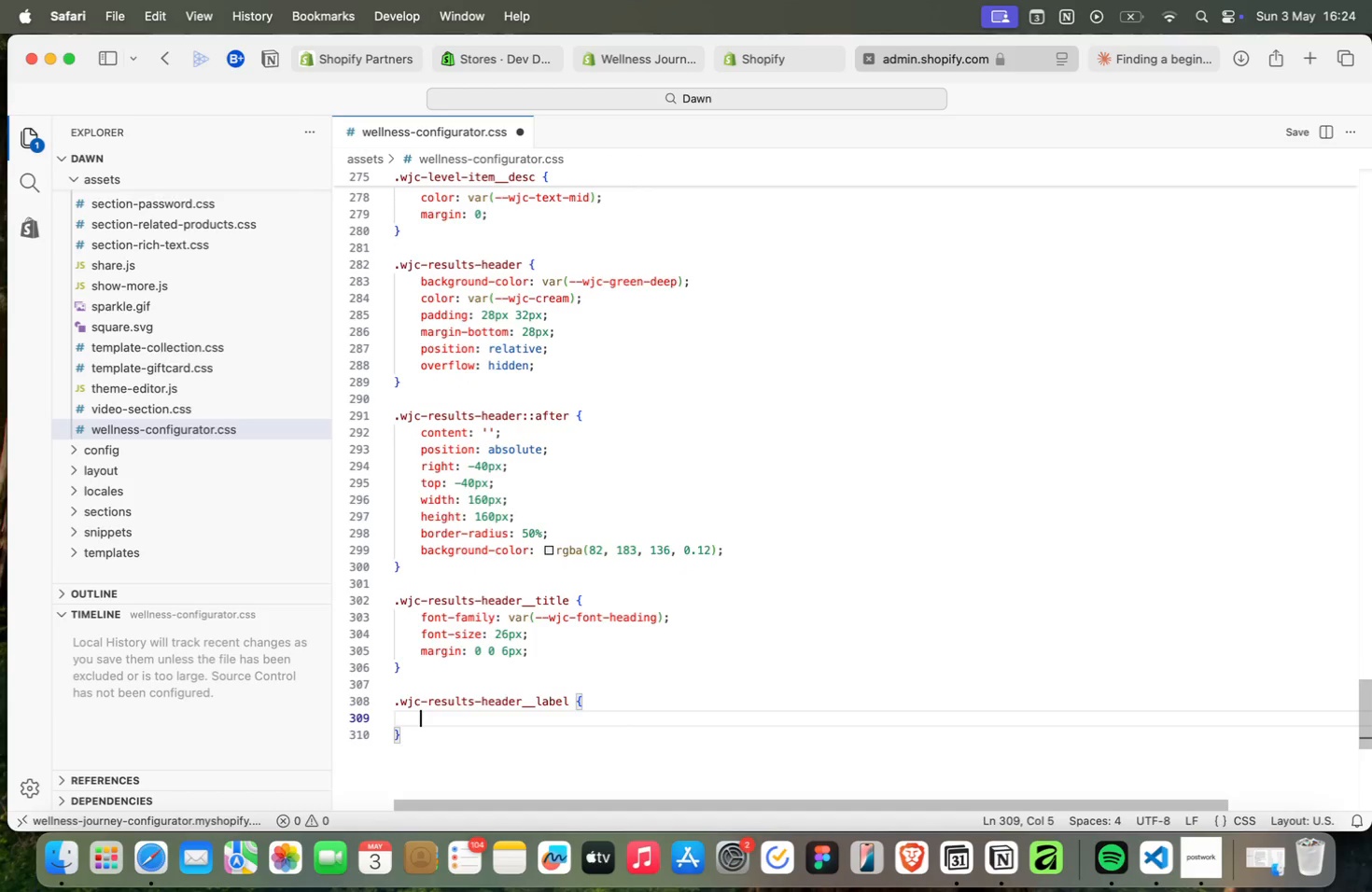 
type(font)
 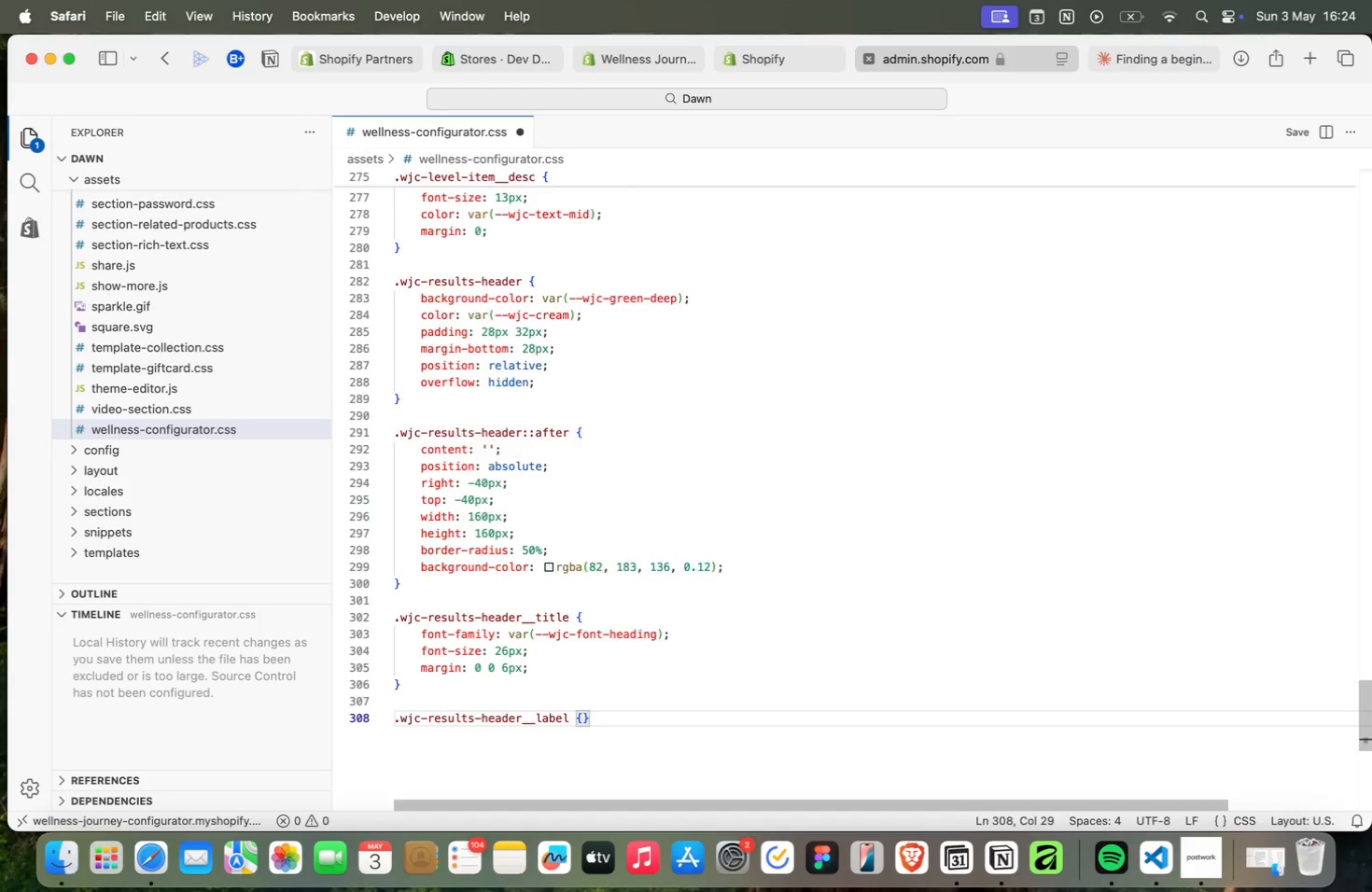 
key(Enter)
 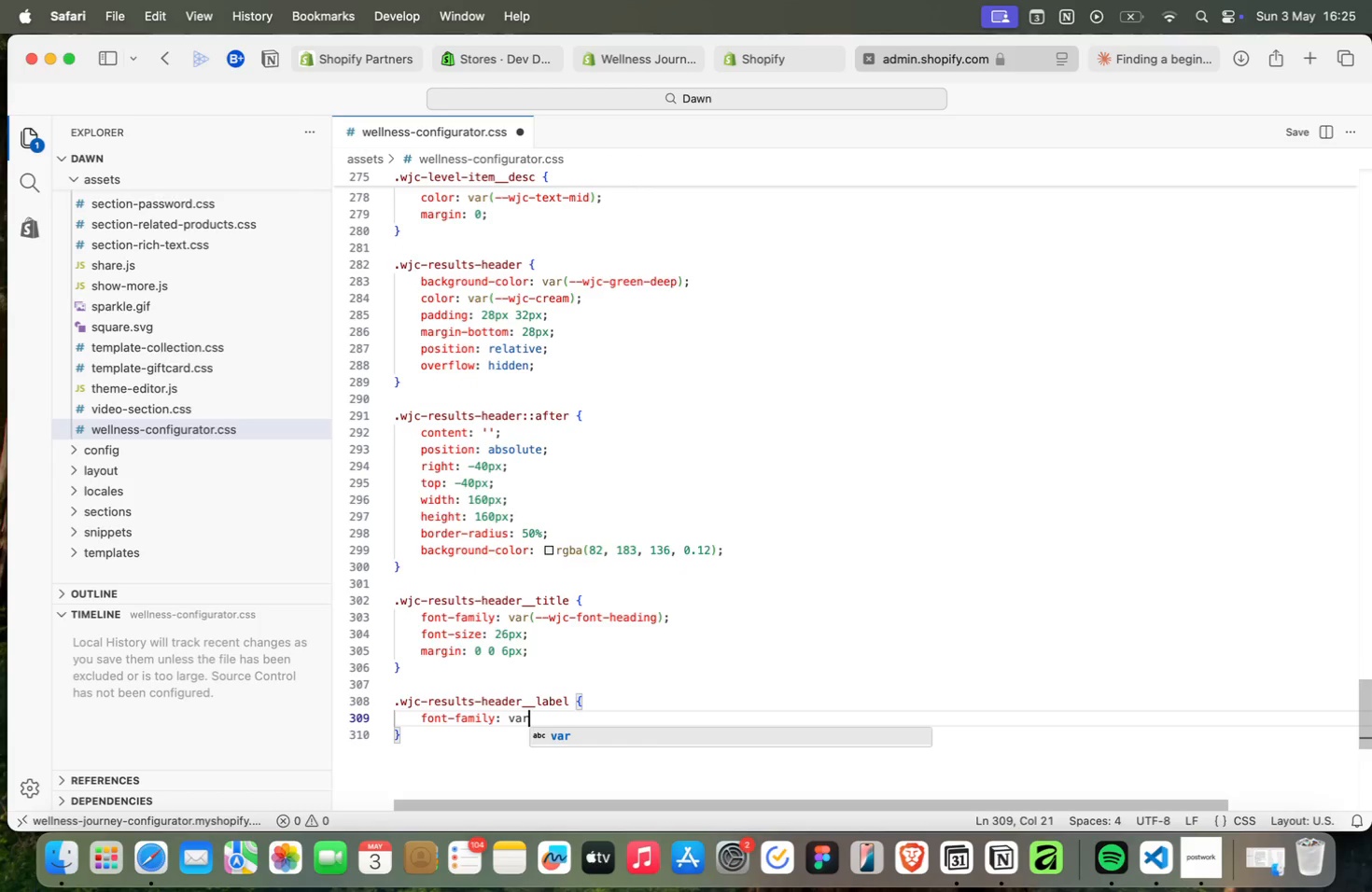 
type(: var(mono)
 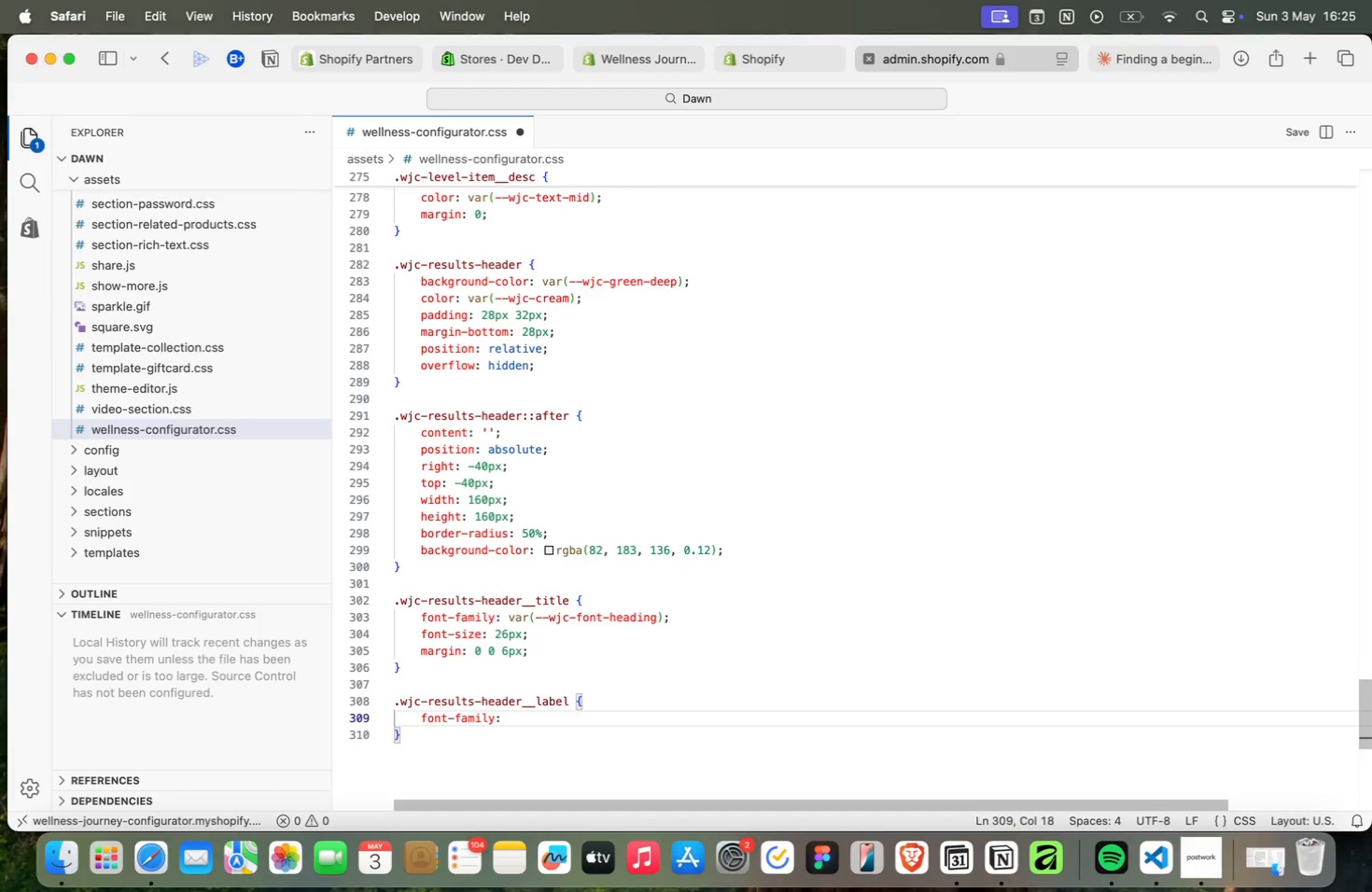 
key(ArrowDown)
 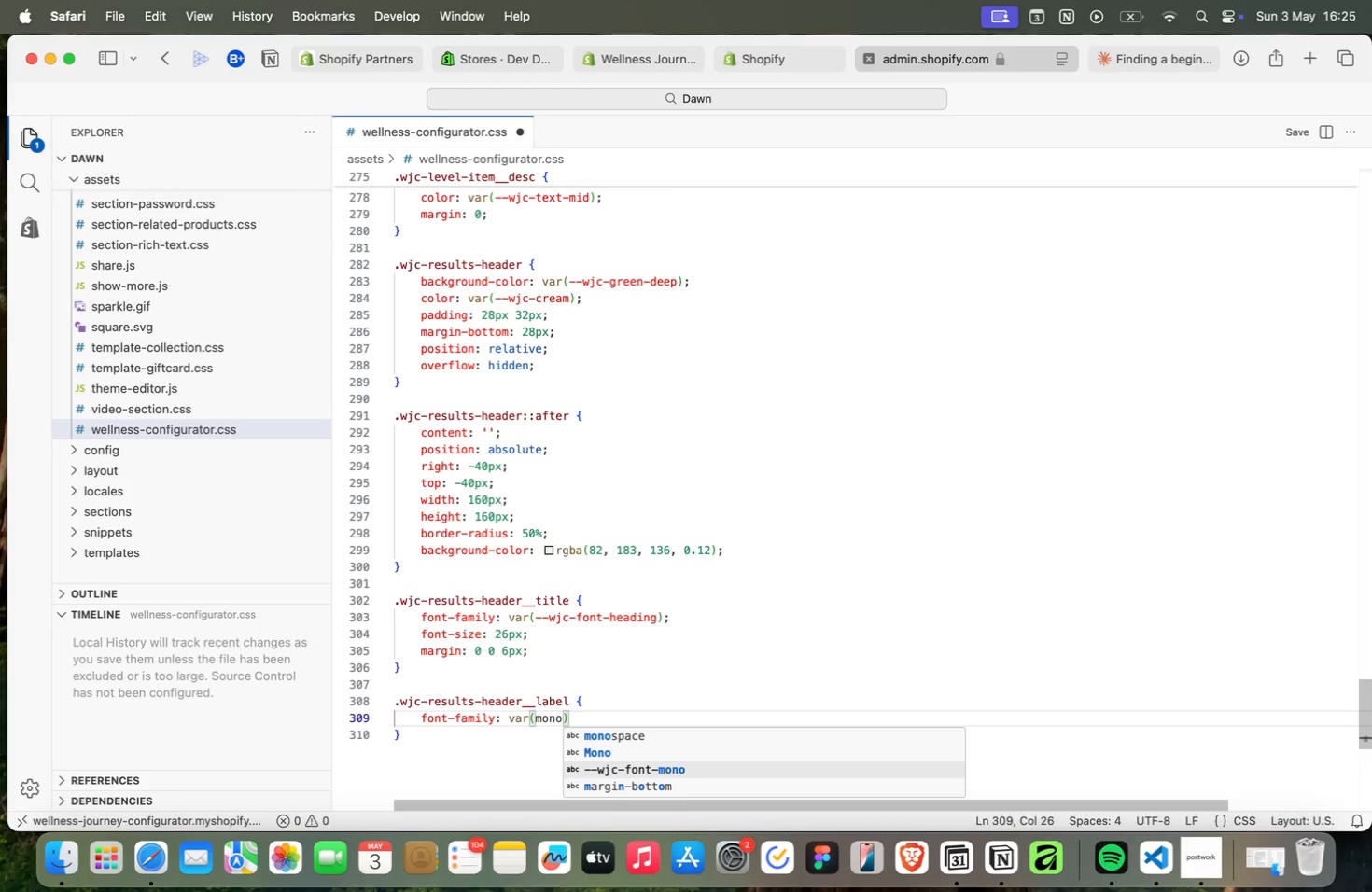 
key(ArrowDown)
 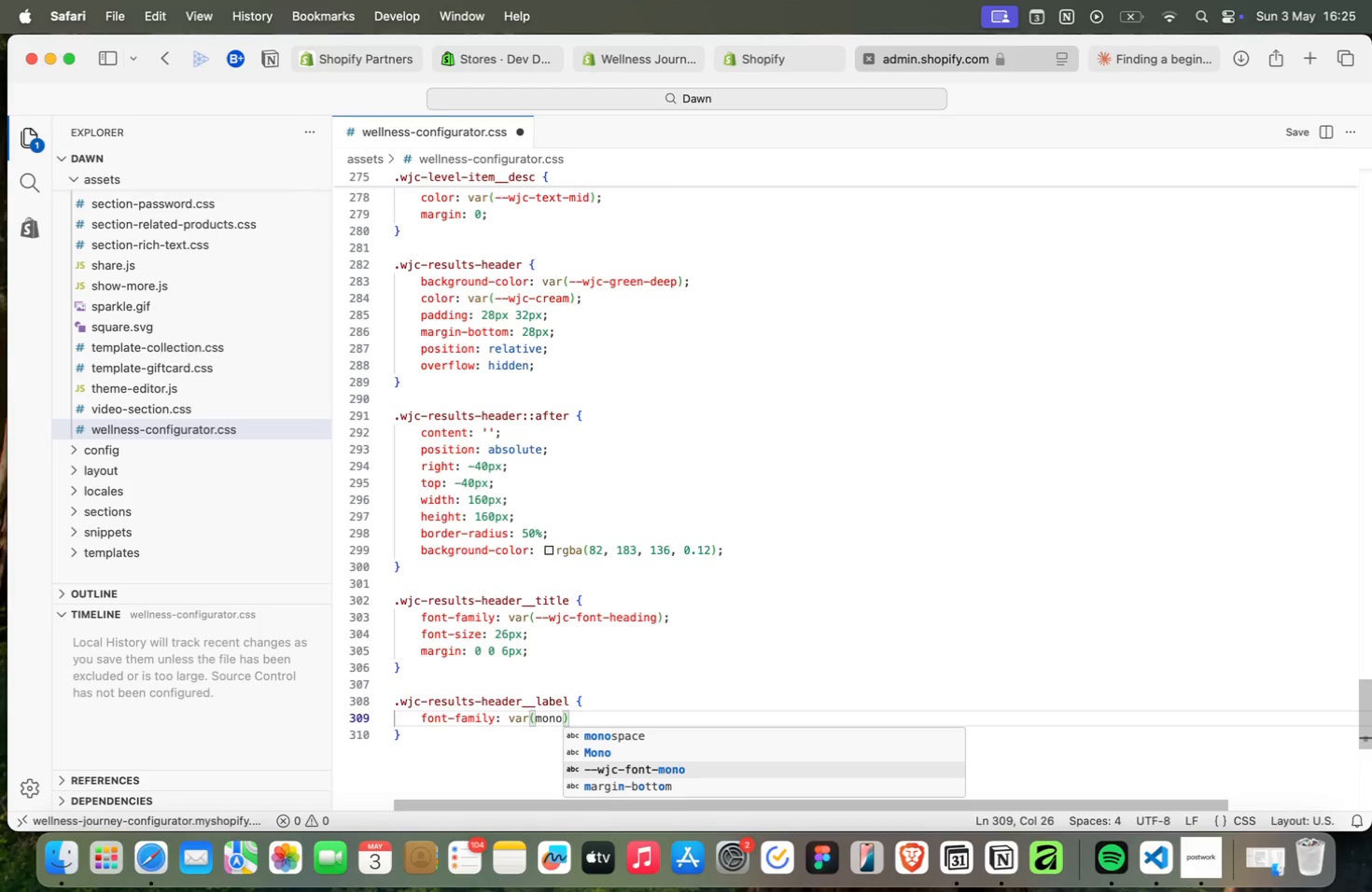 
key(Enter)
 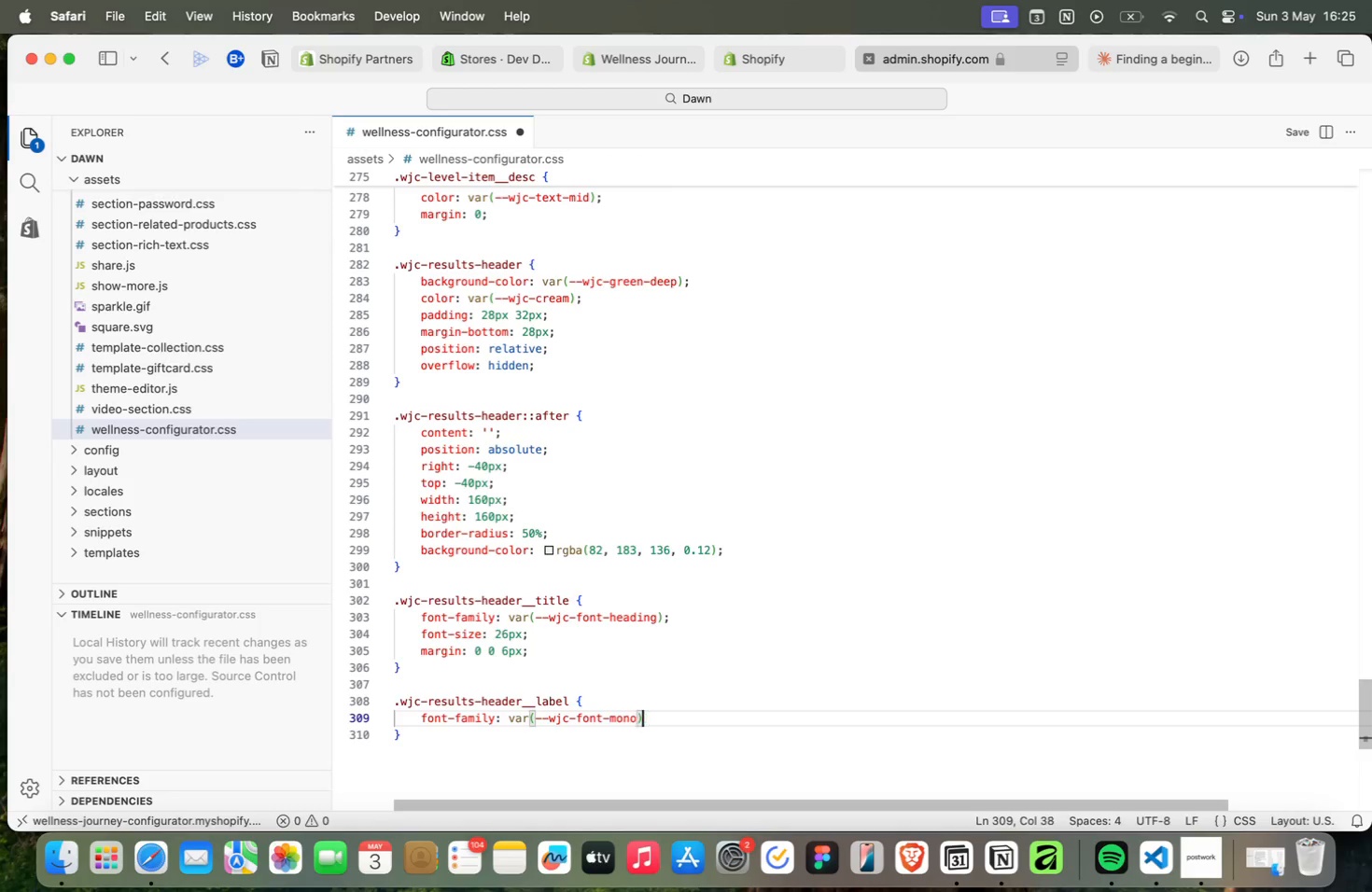 
key(ArrowRight)
 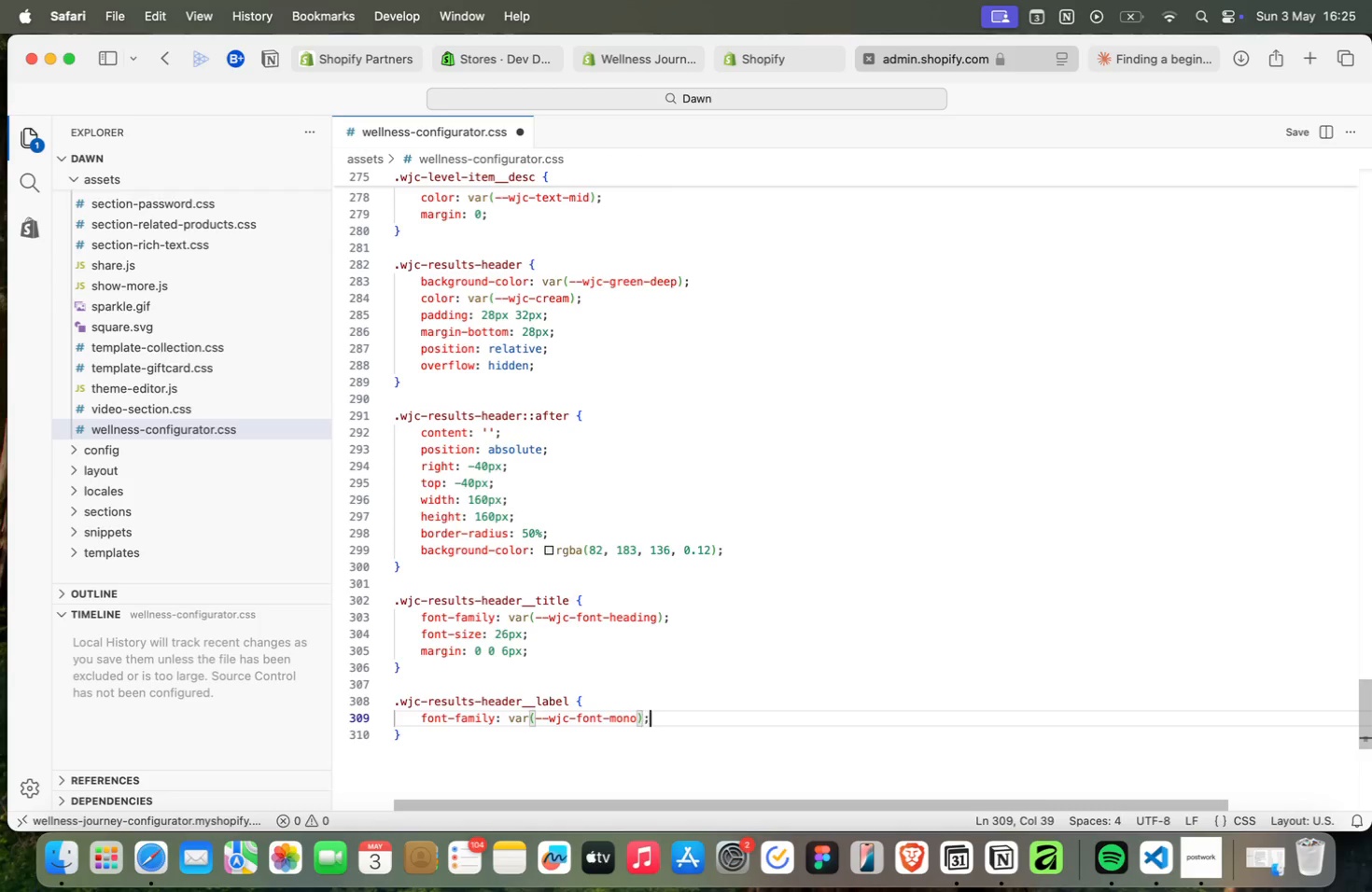 
key(Semicolon)
 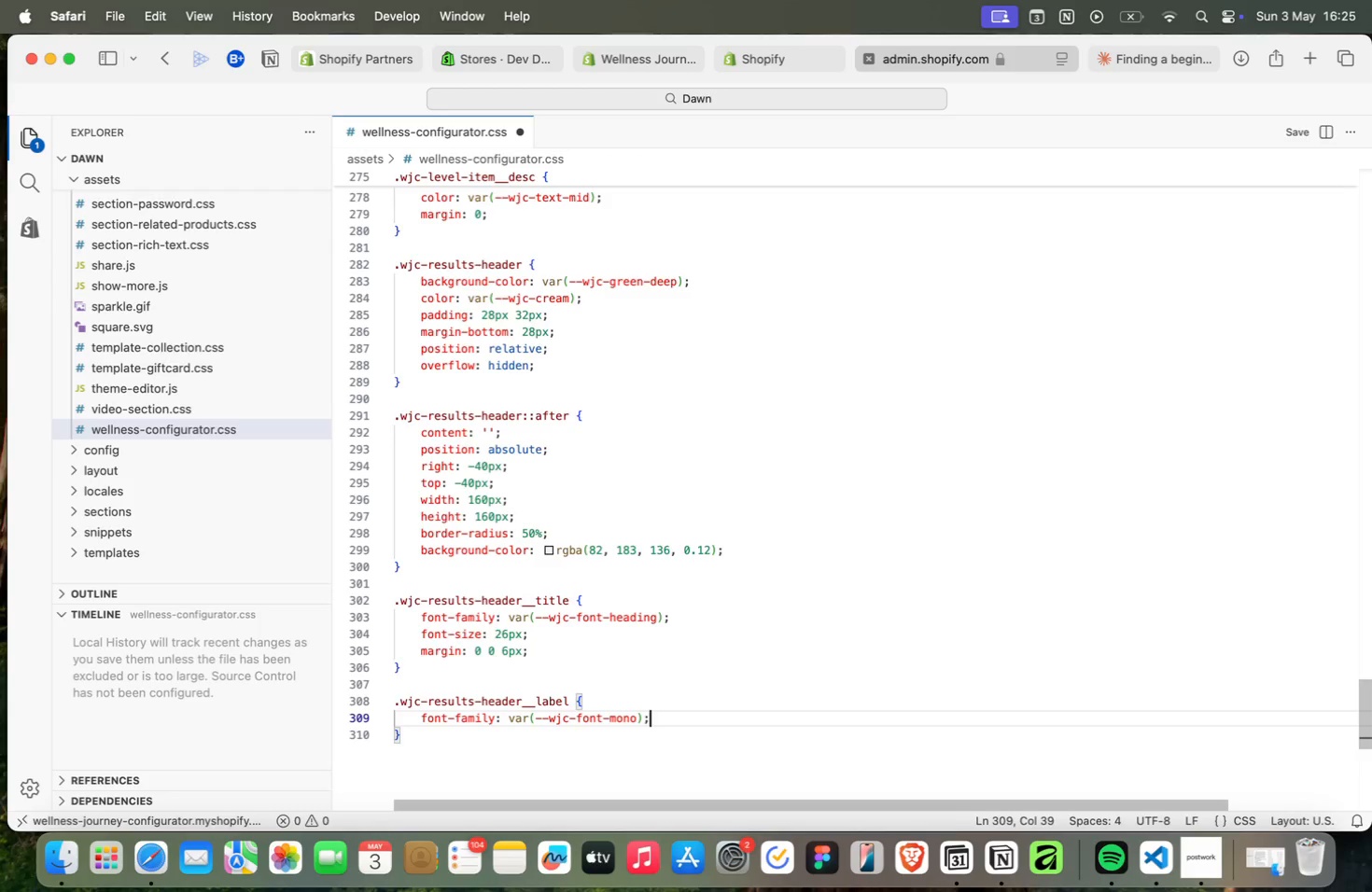 
key(Enter)
 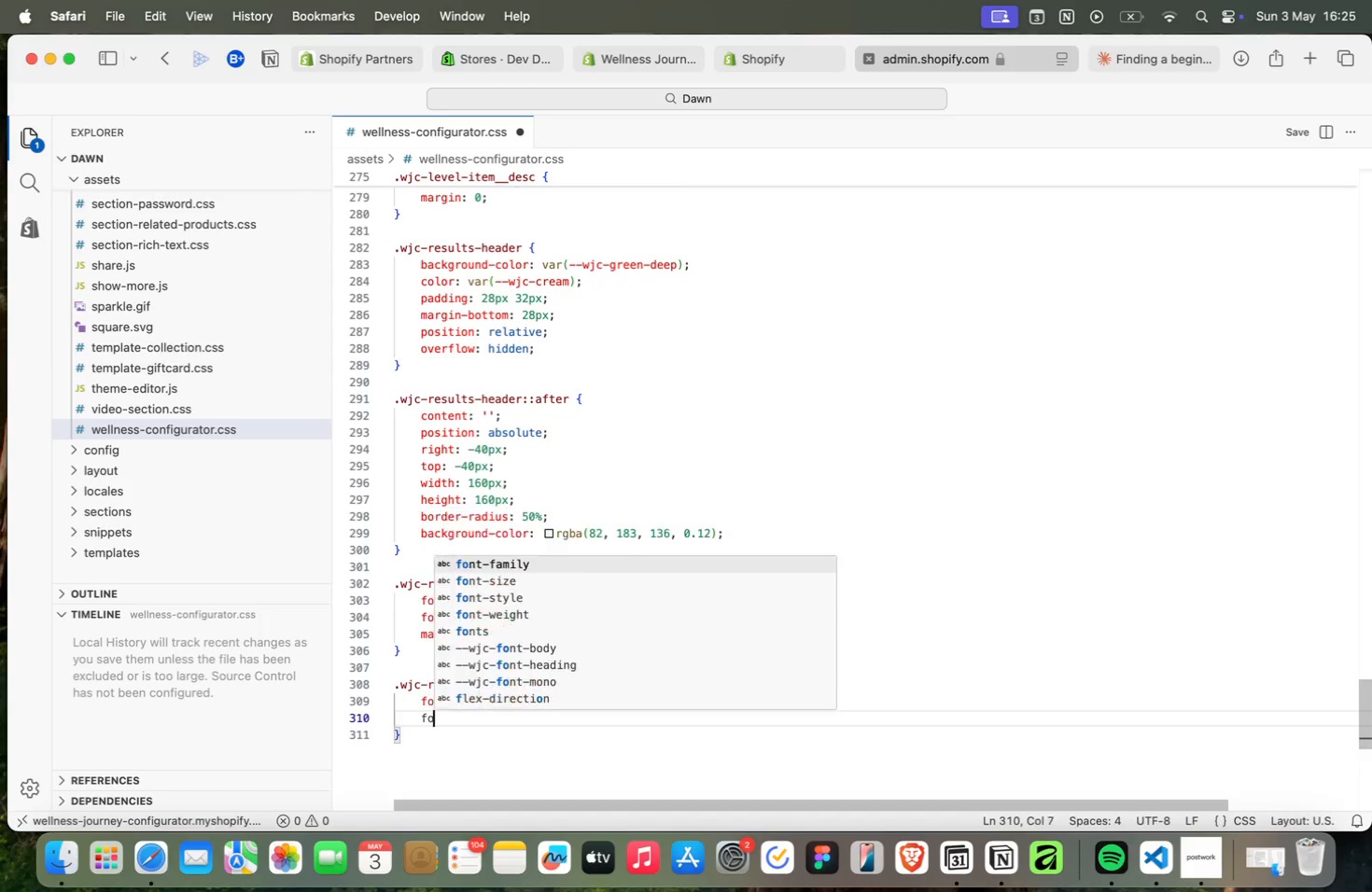 
type(font)
 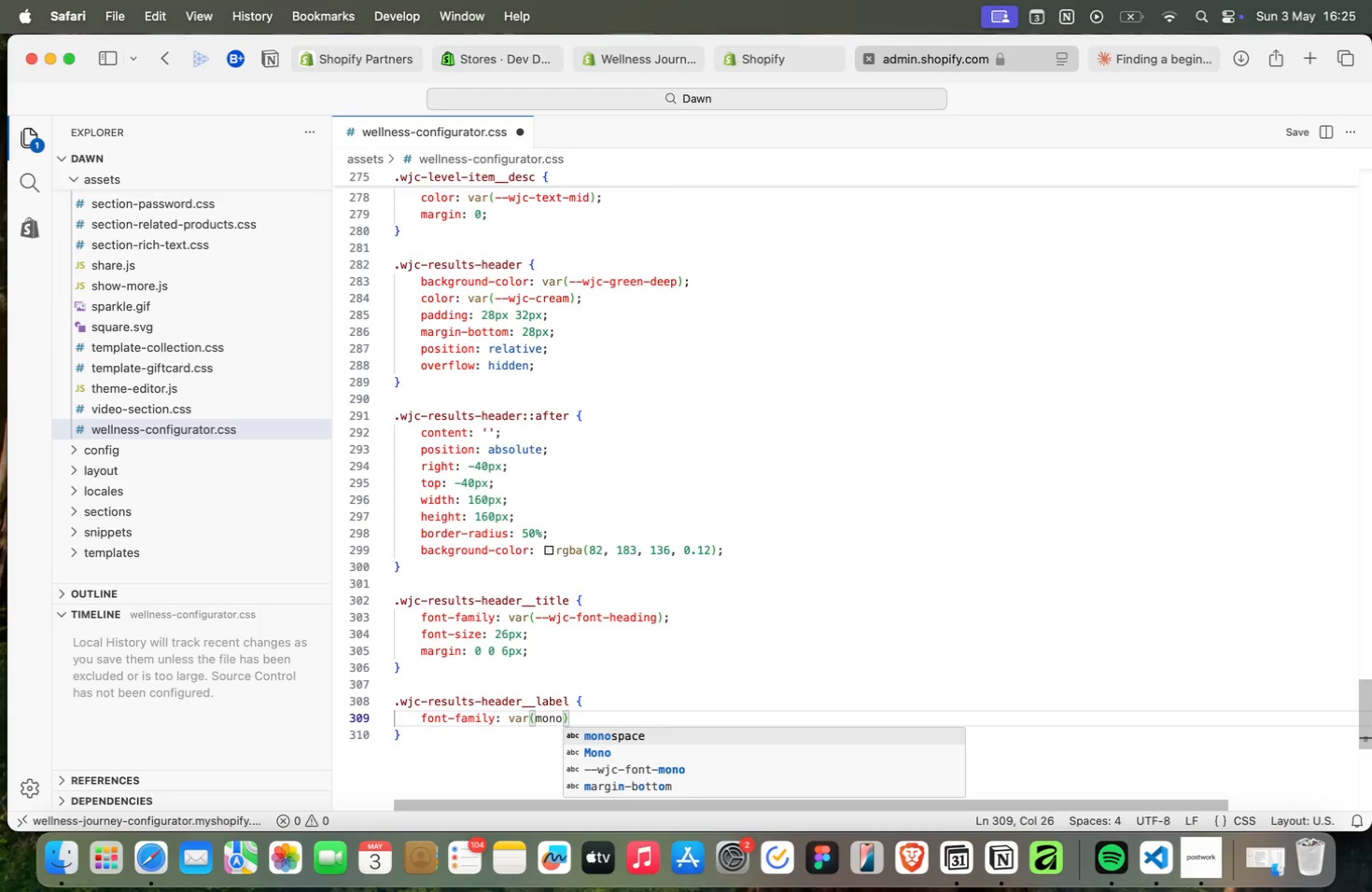 
key(ArrowDown)
 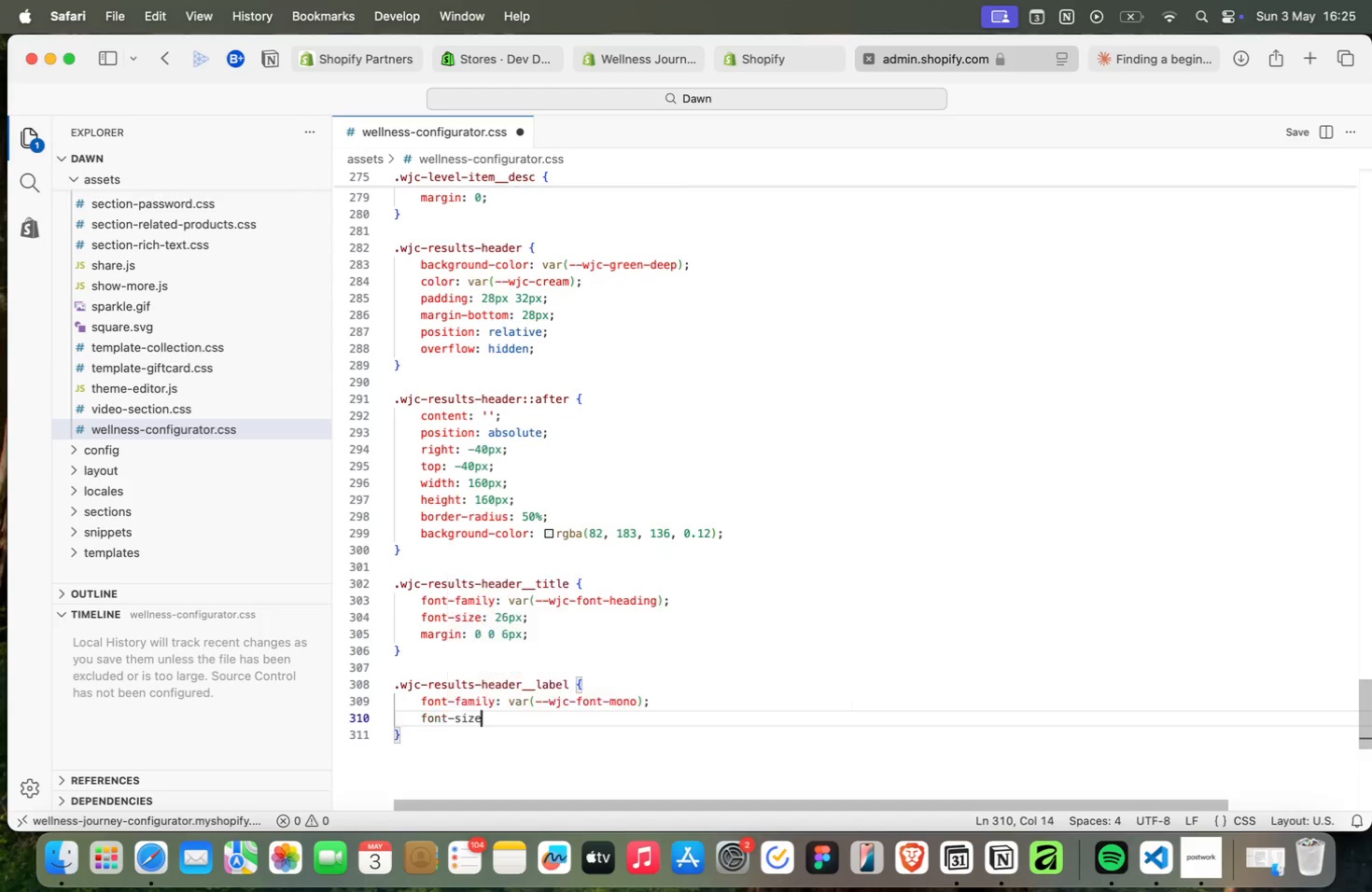 
key(Enter)
 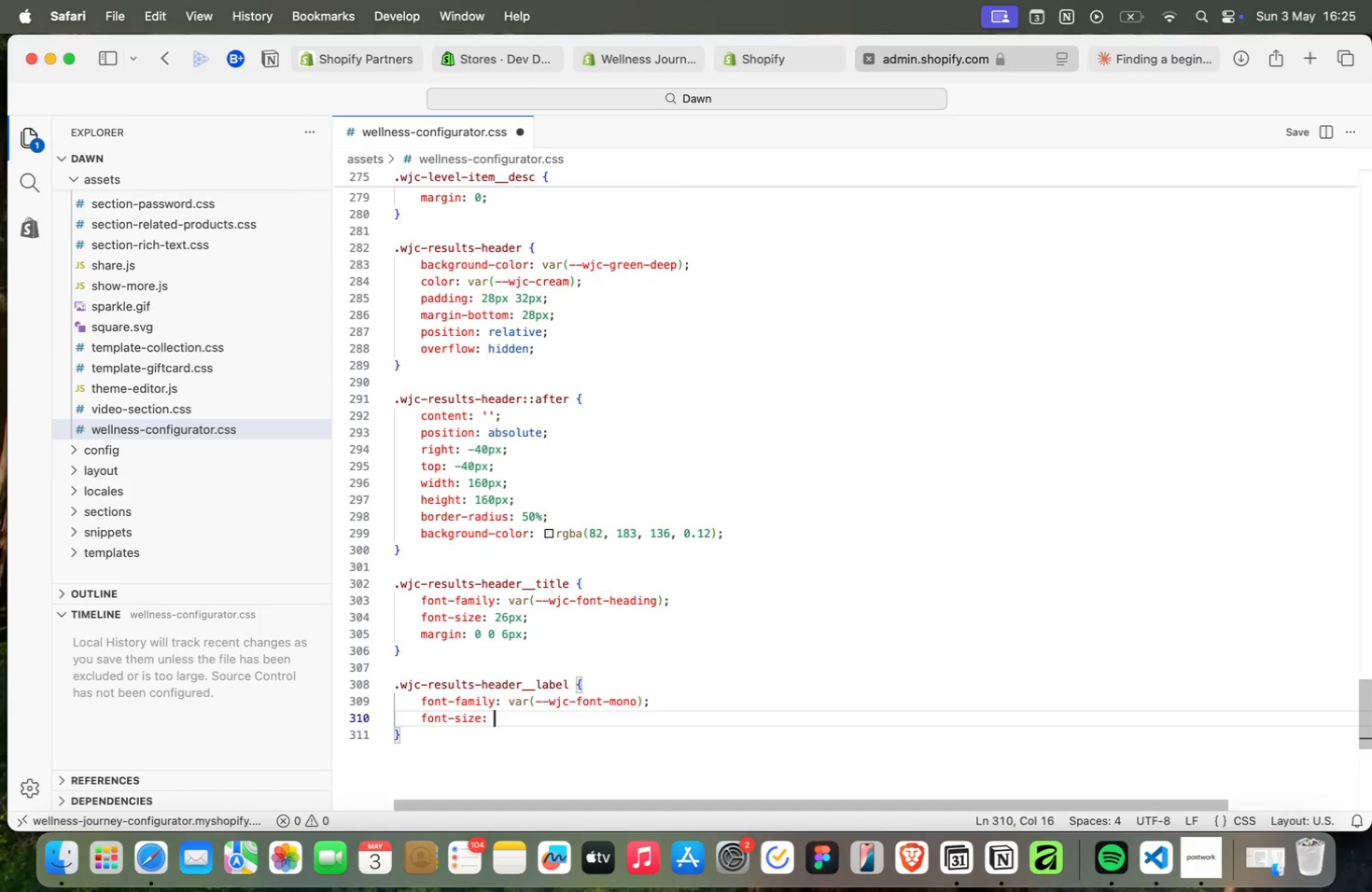 
type(: 10px;)
 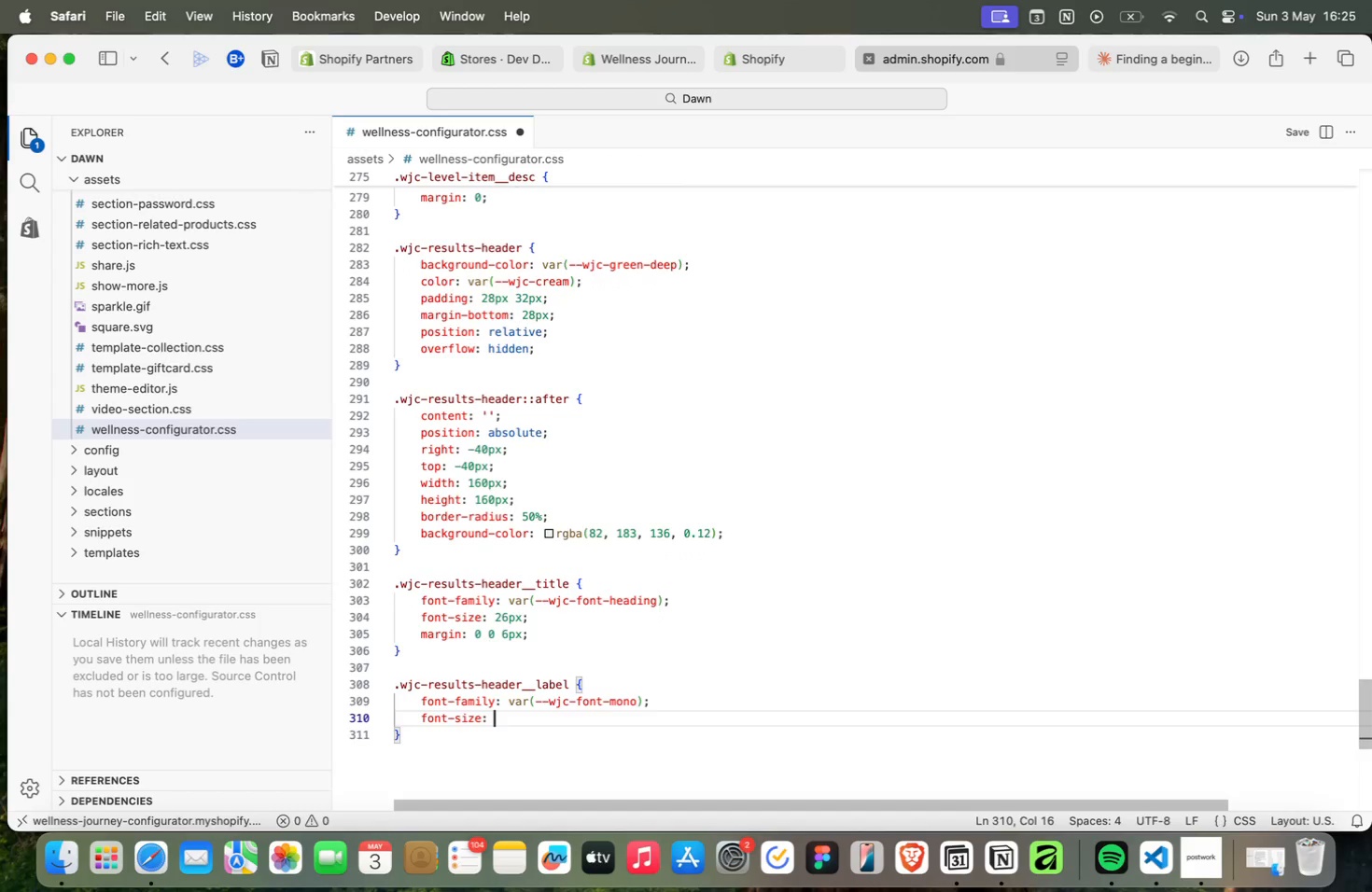 
key(Enter)
 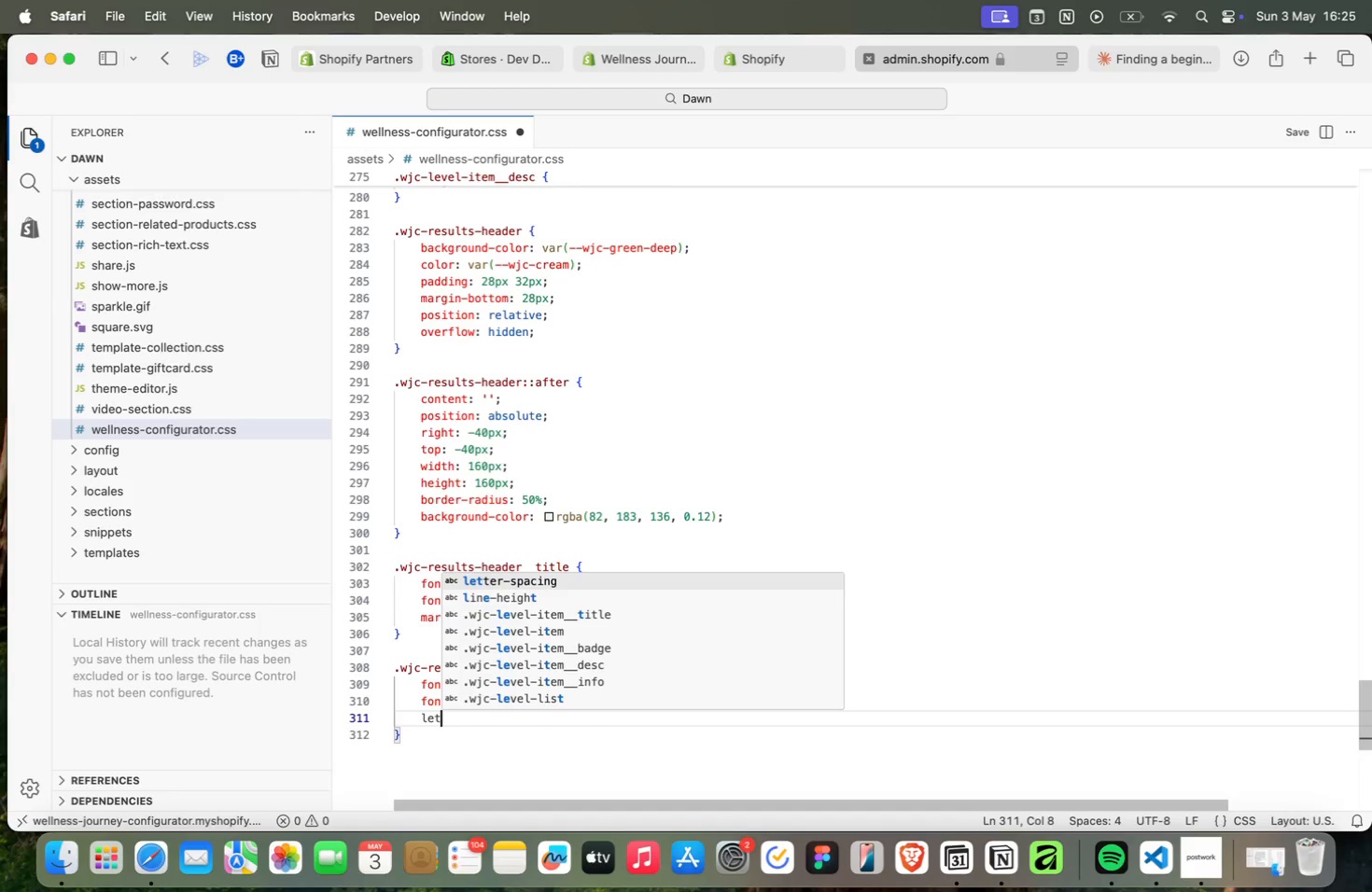 
type(let)
 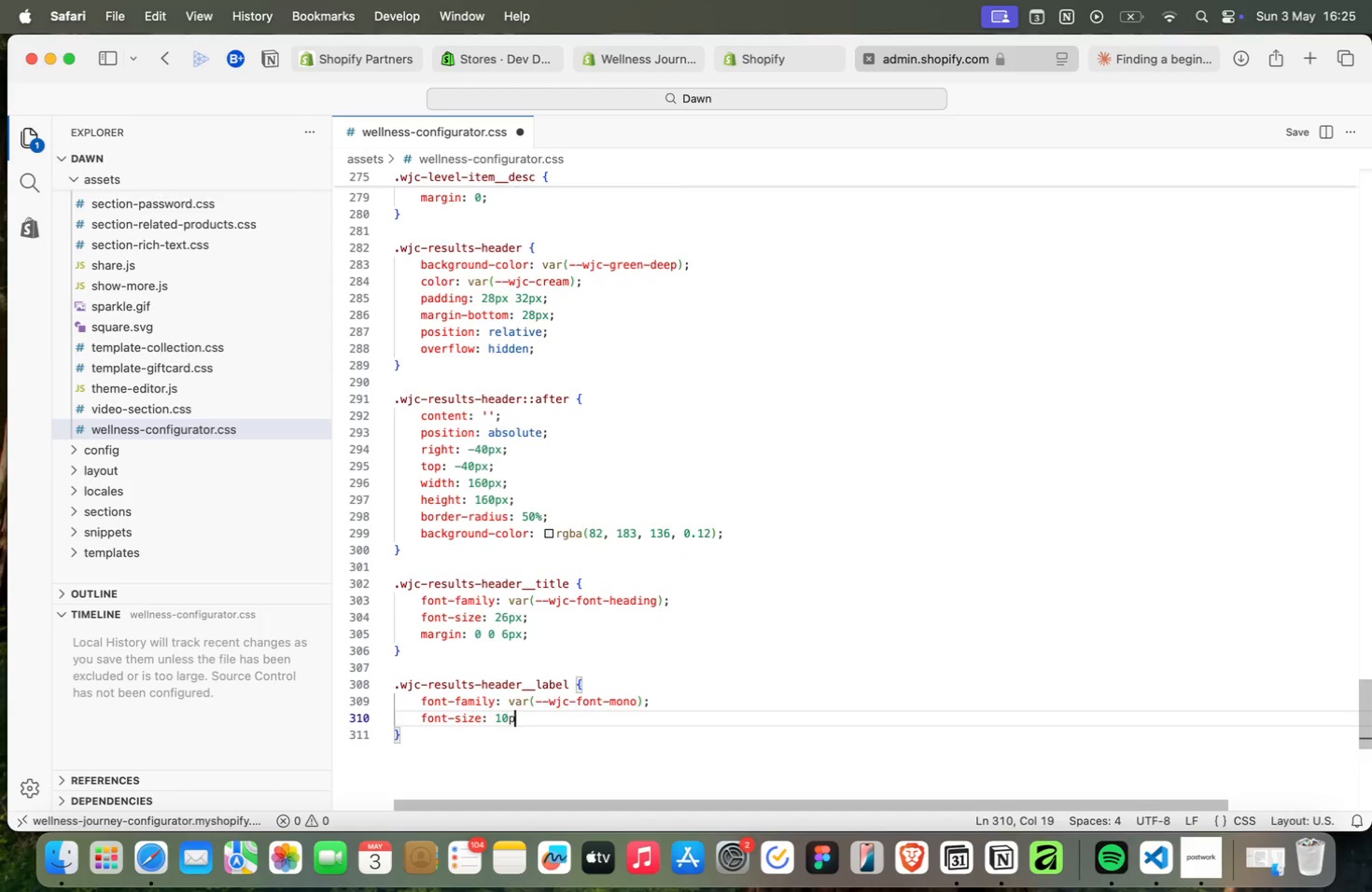 
key(Enter)
 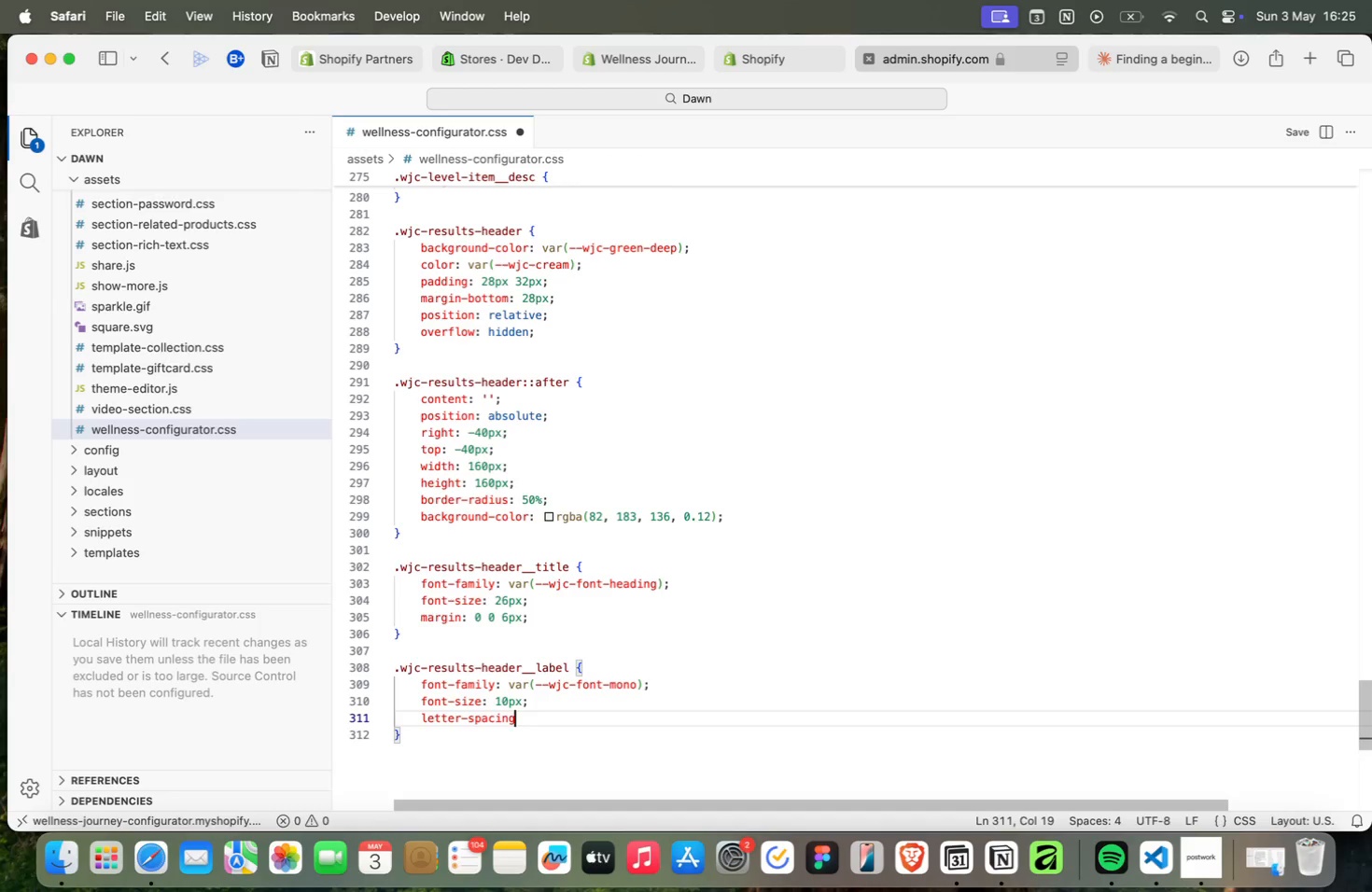 
key(Shift+ShiftRight)
 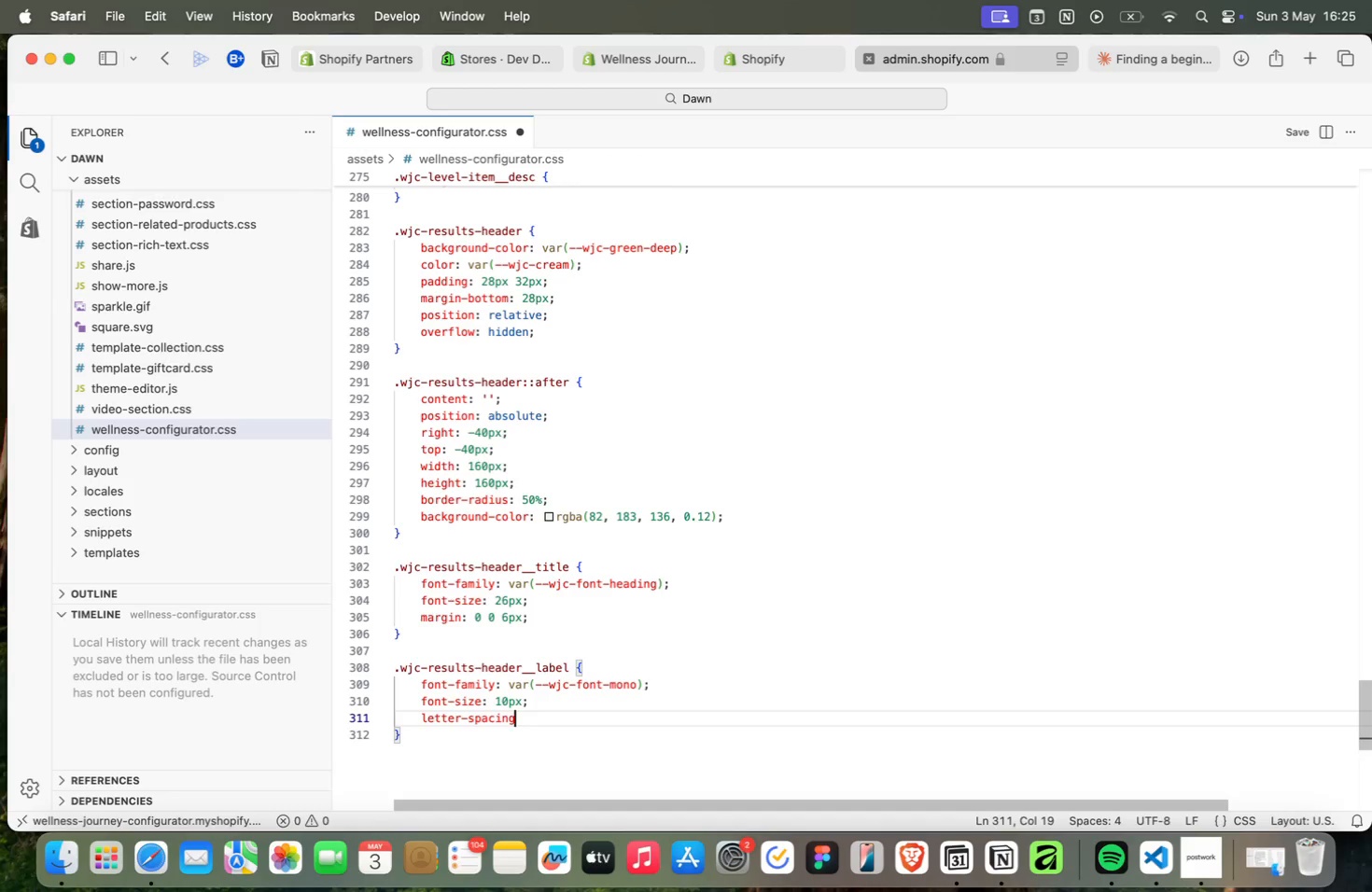 
key(Shift+Semicolon)
 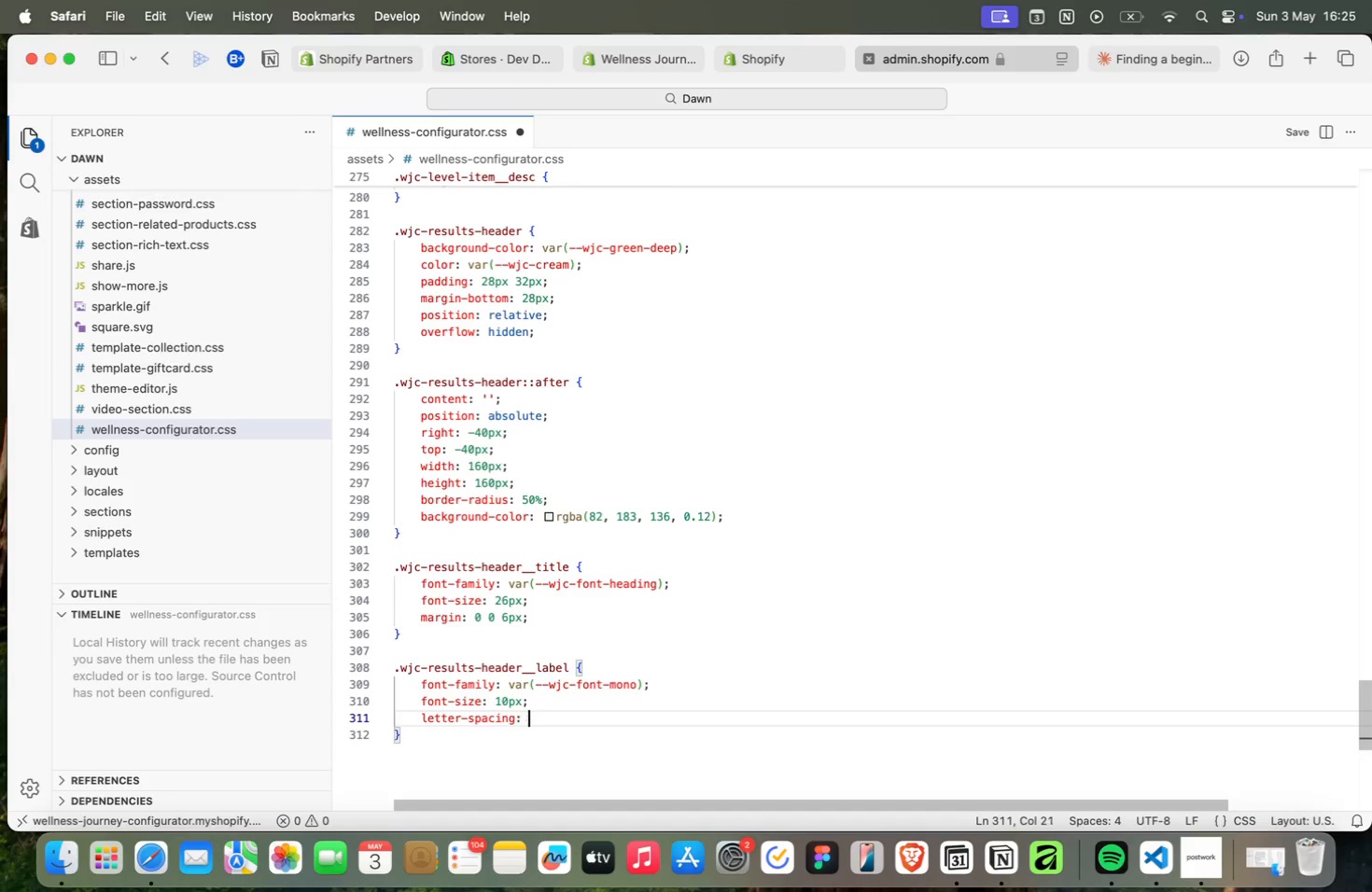 
key(Space)
 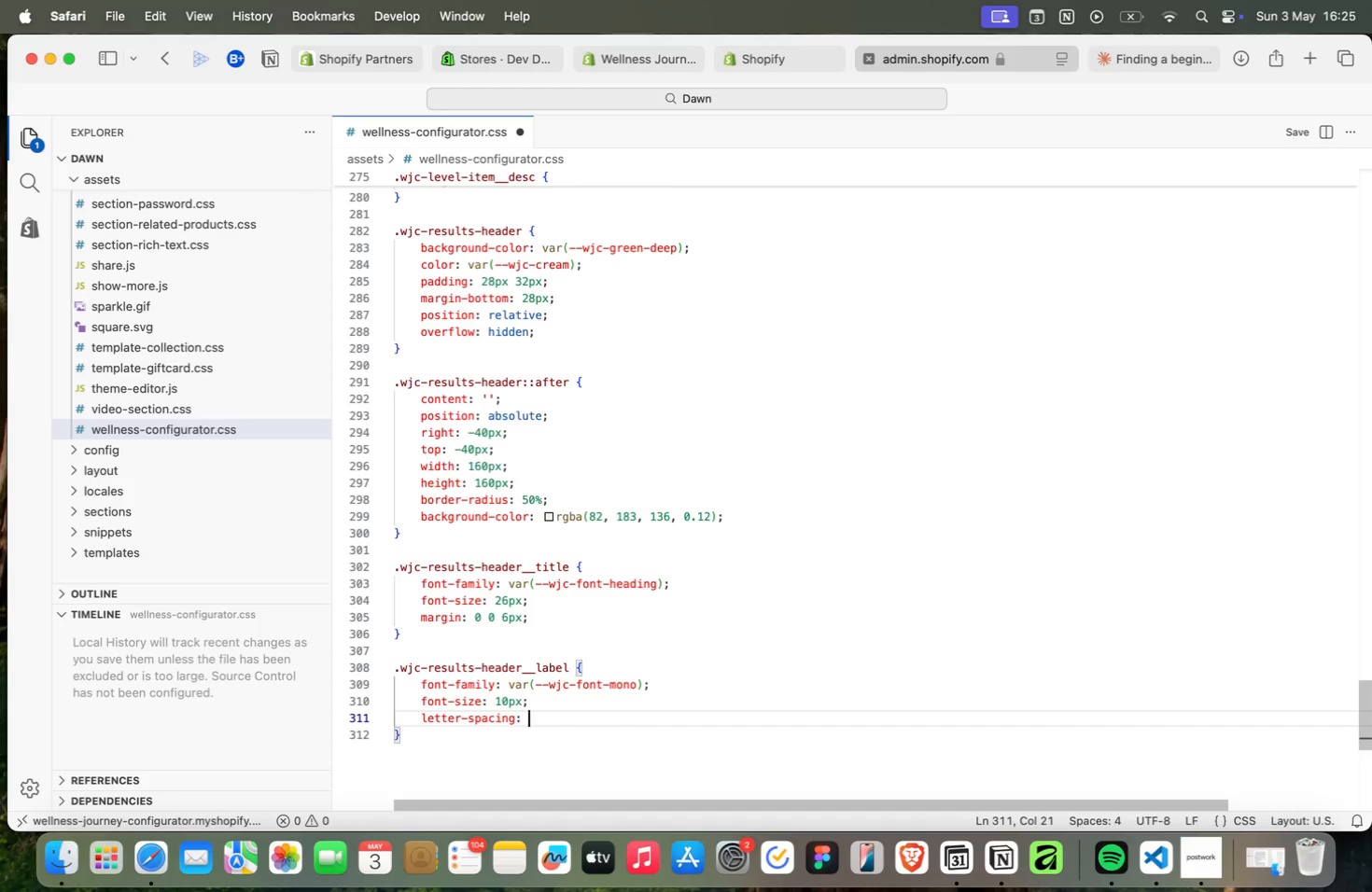 
type(0.2em;)
 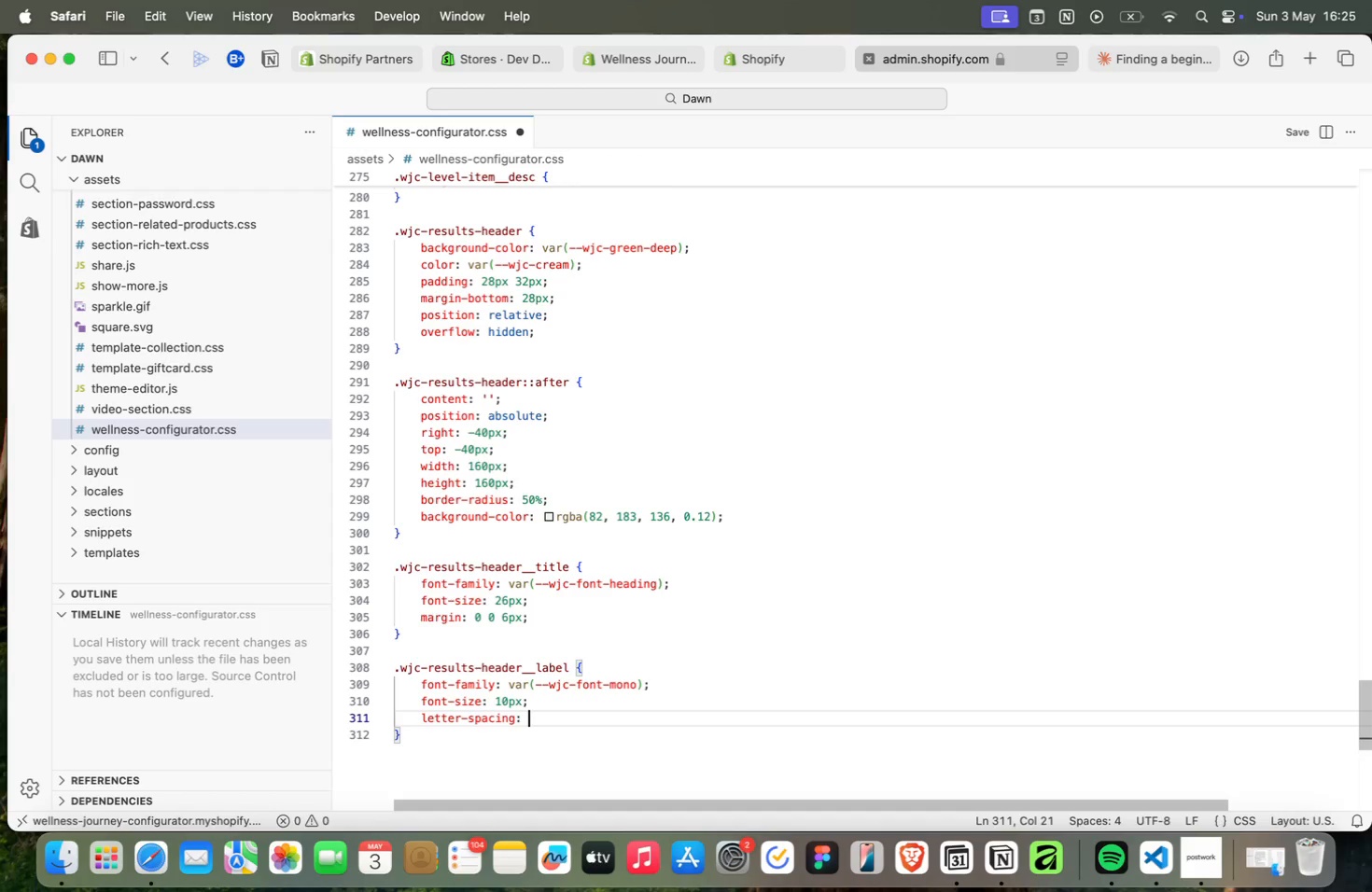 
key(Enter)
 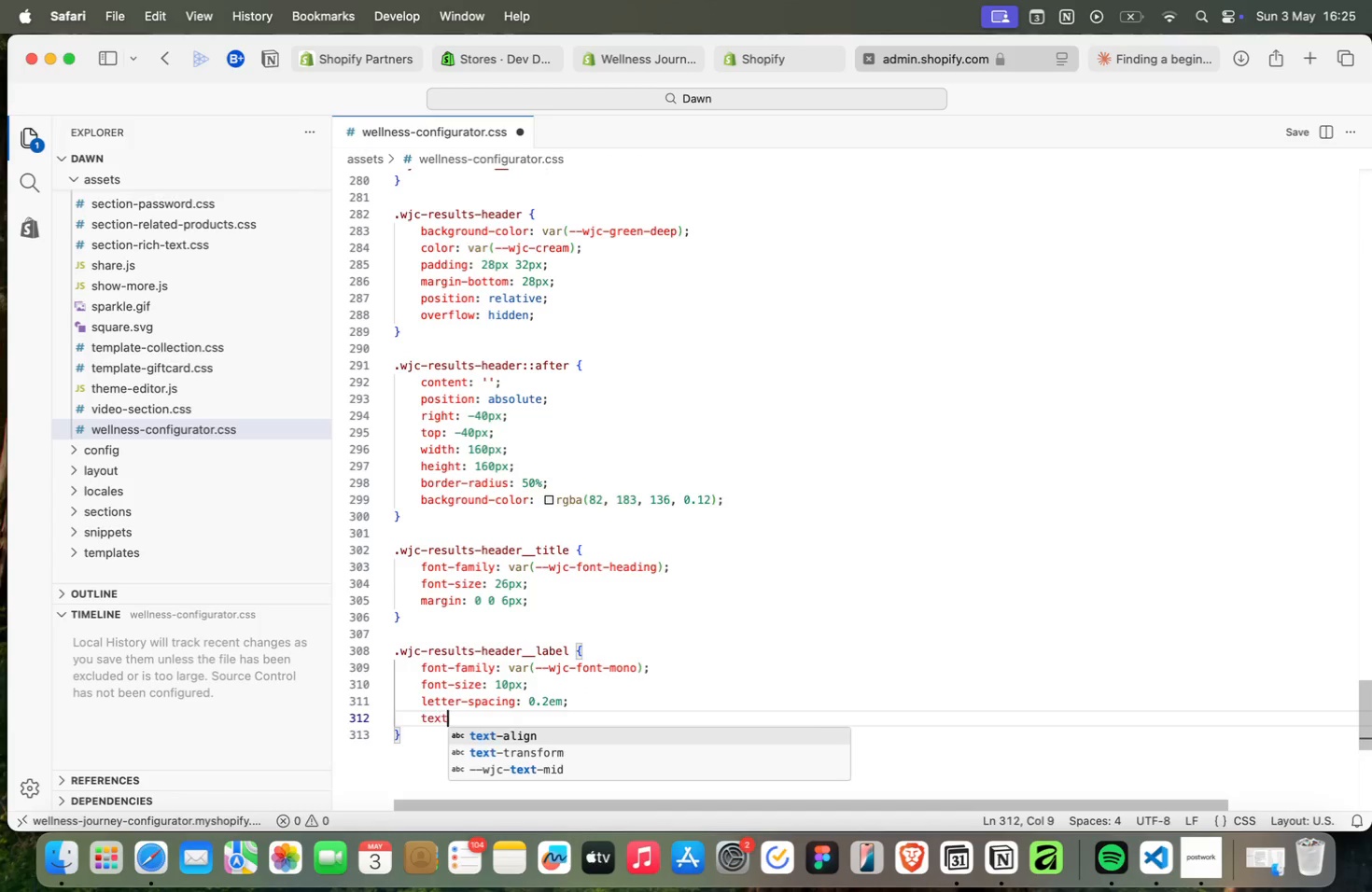 
type(text)
 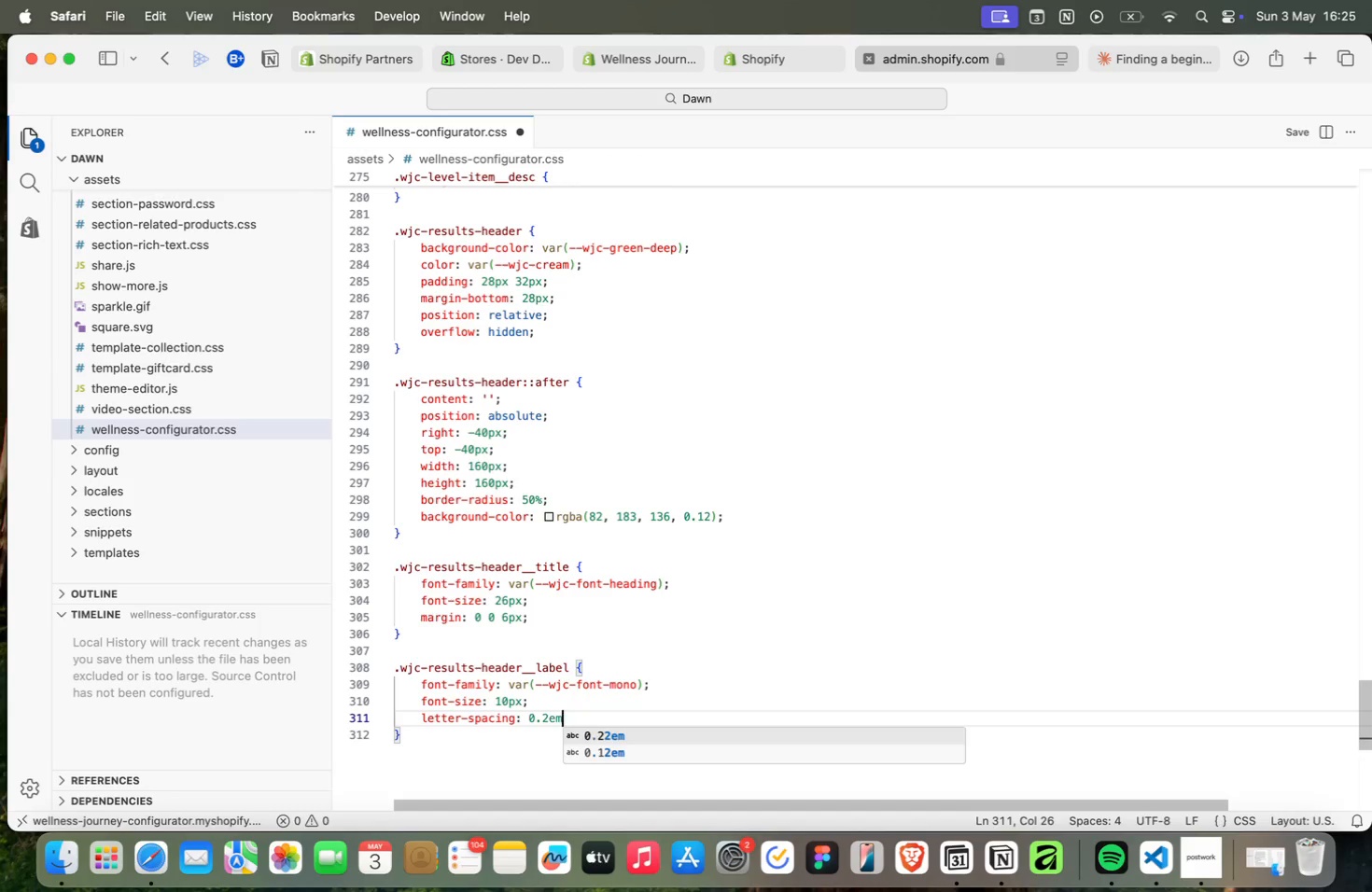 
key(ArrowDown)
 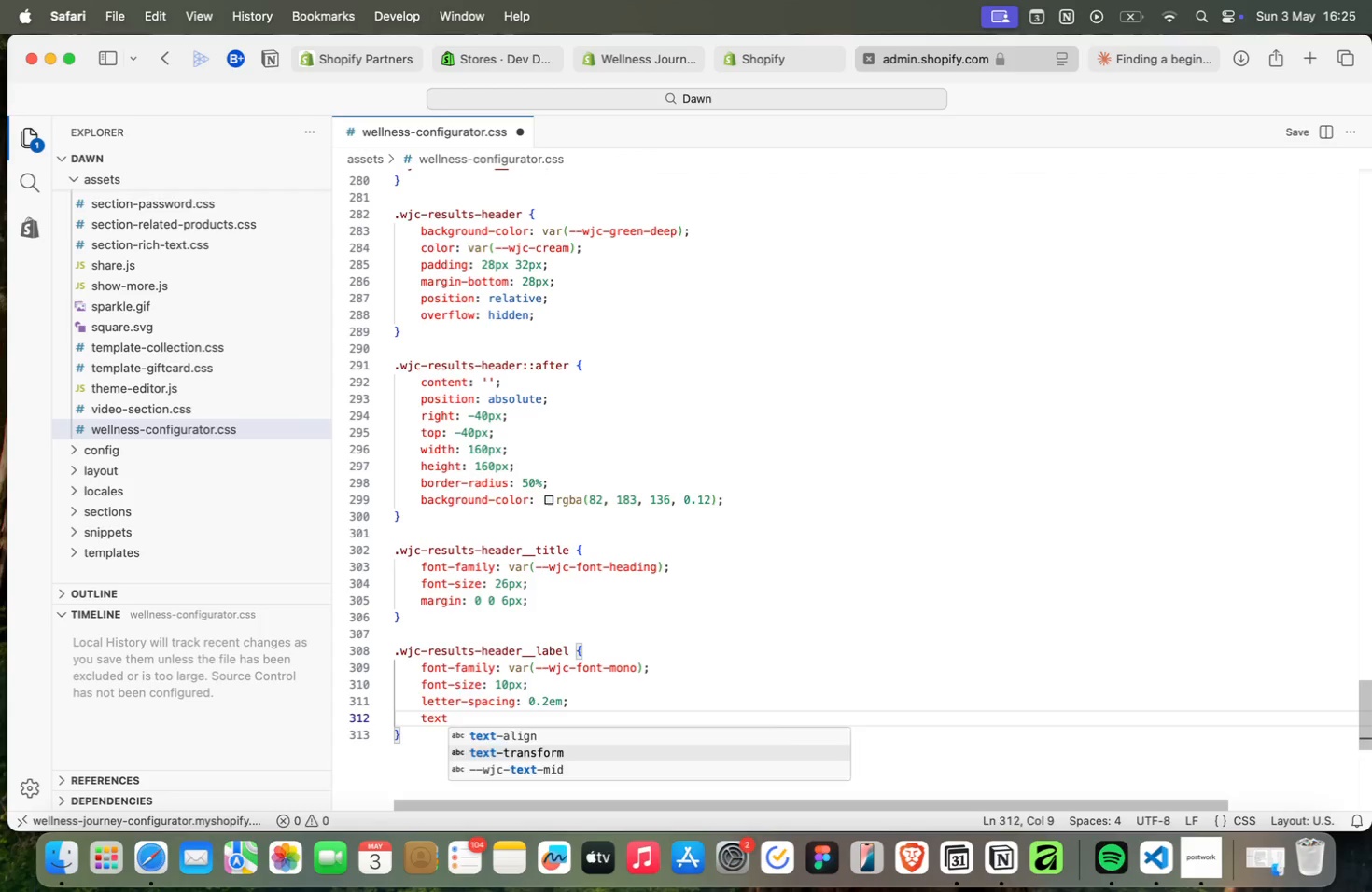 
key(Enter)
 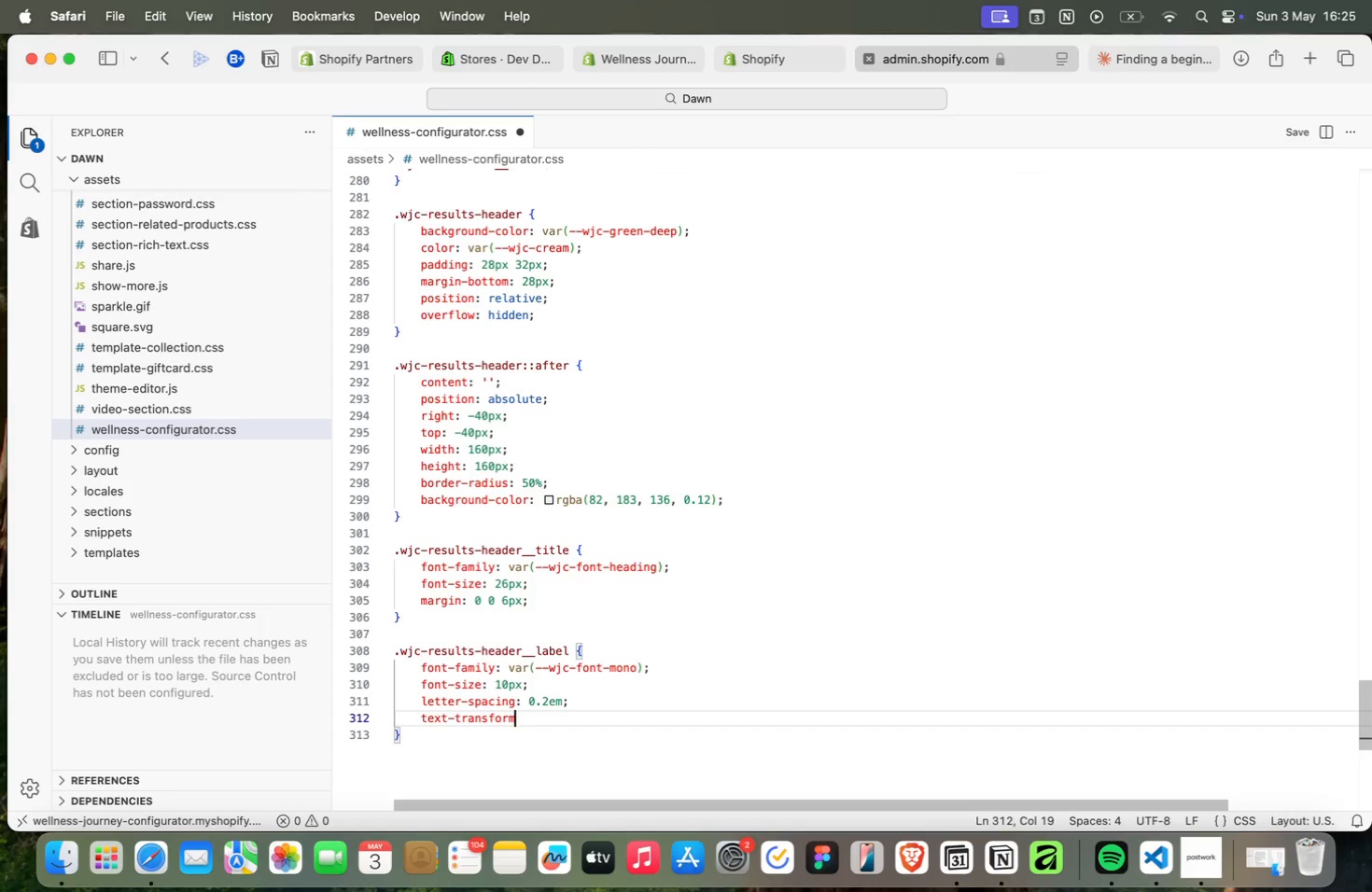 
key(Shift+ShiftRight)
 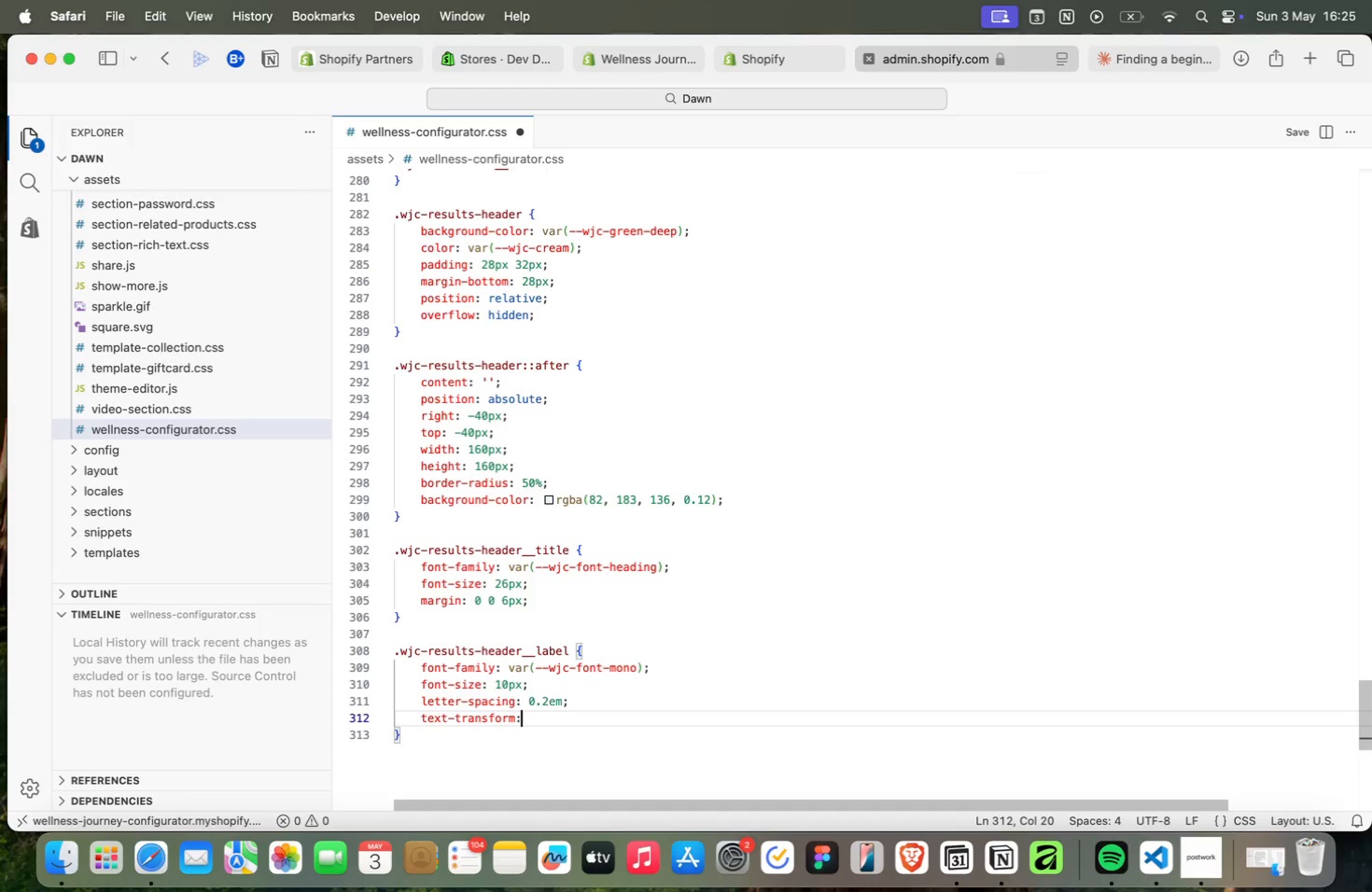 
key(Shift+Semicolon)
 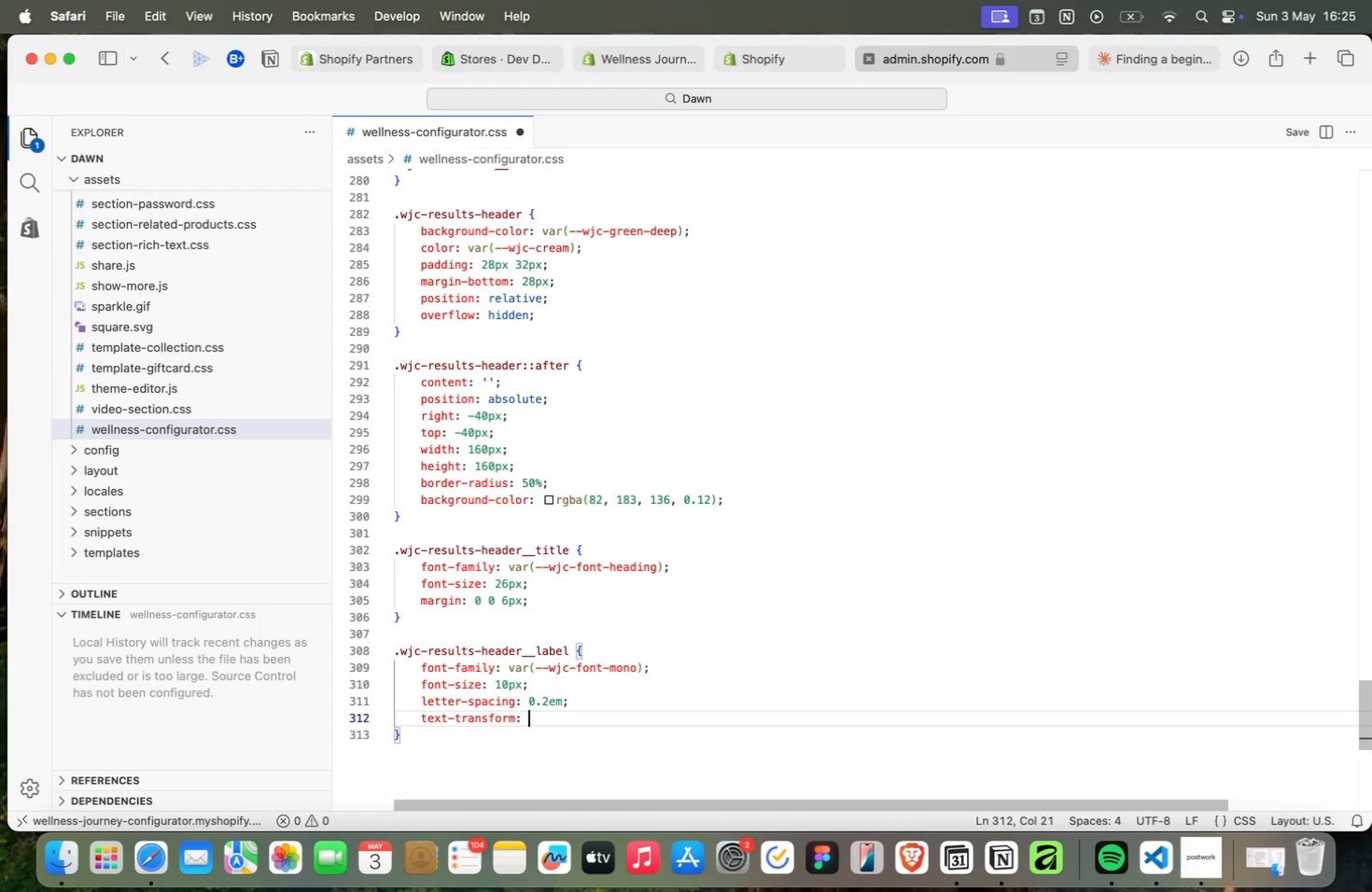 
key(Space)
 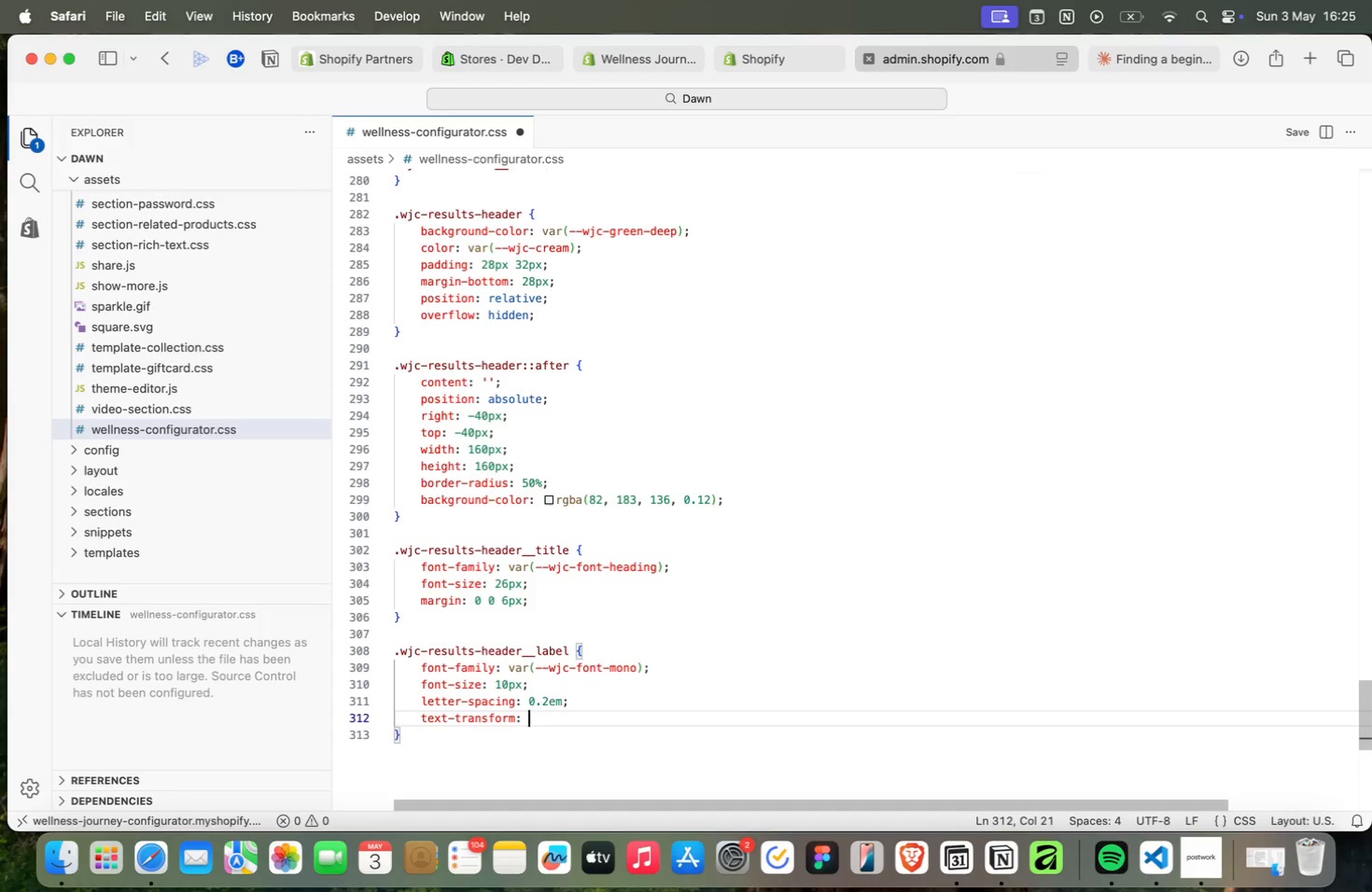 
key(I)
 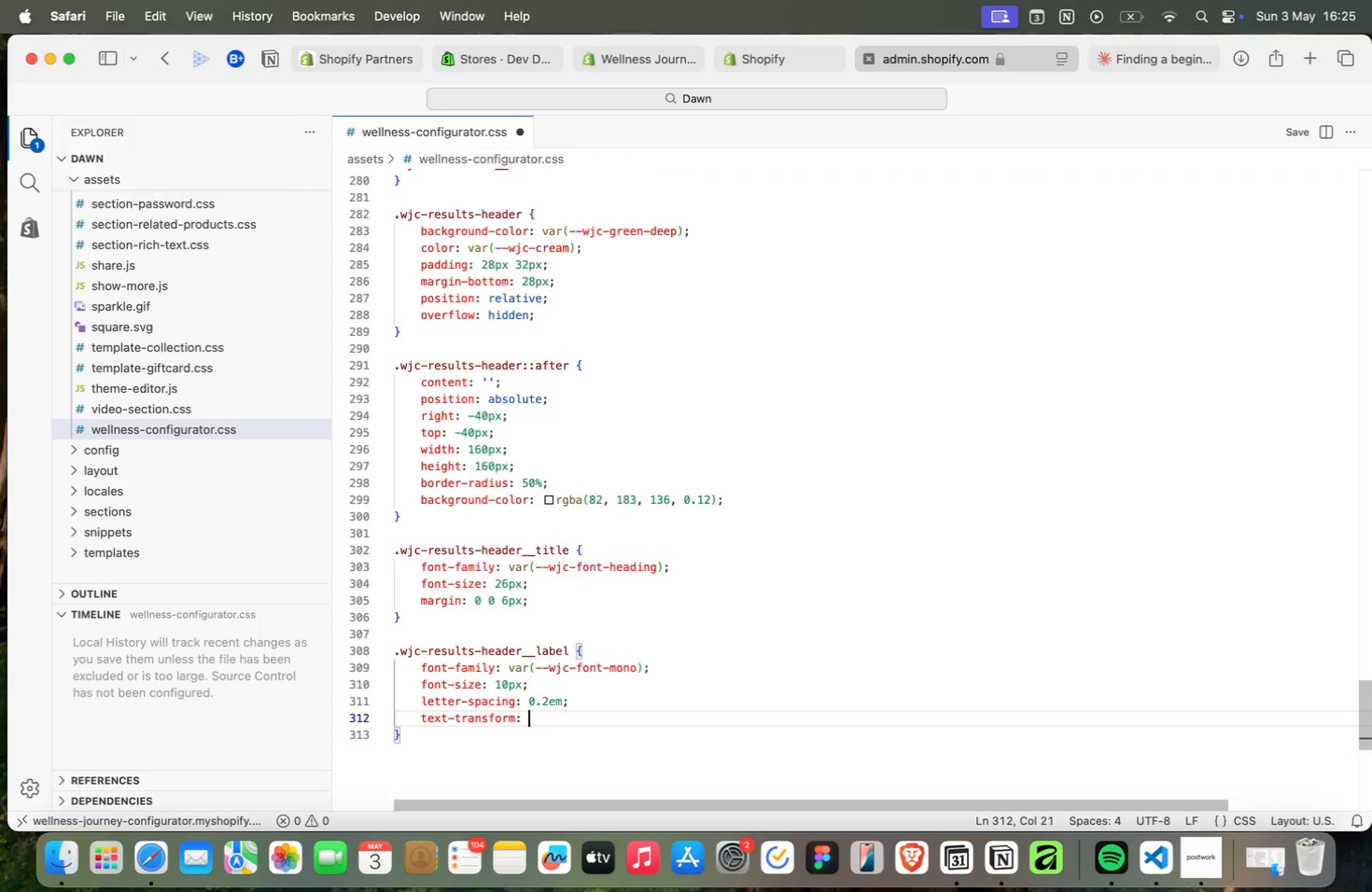 
key(Backspace)
 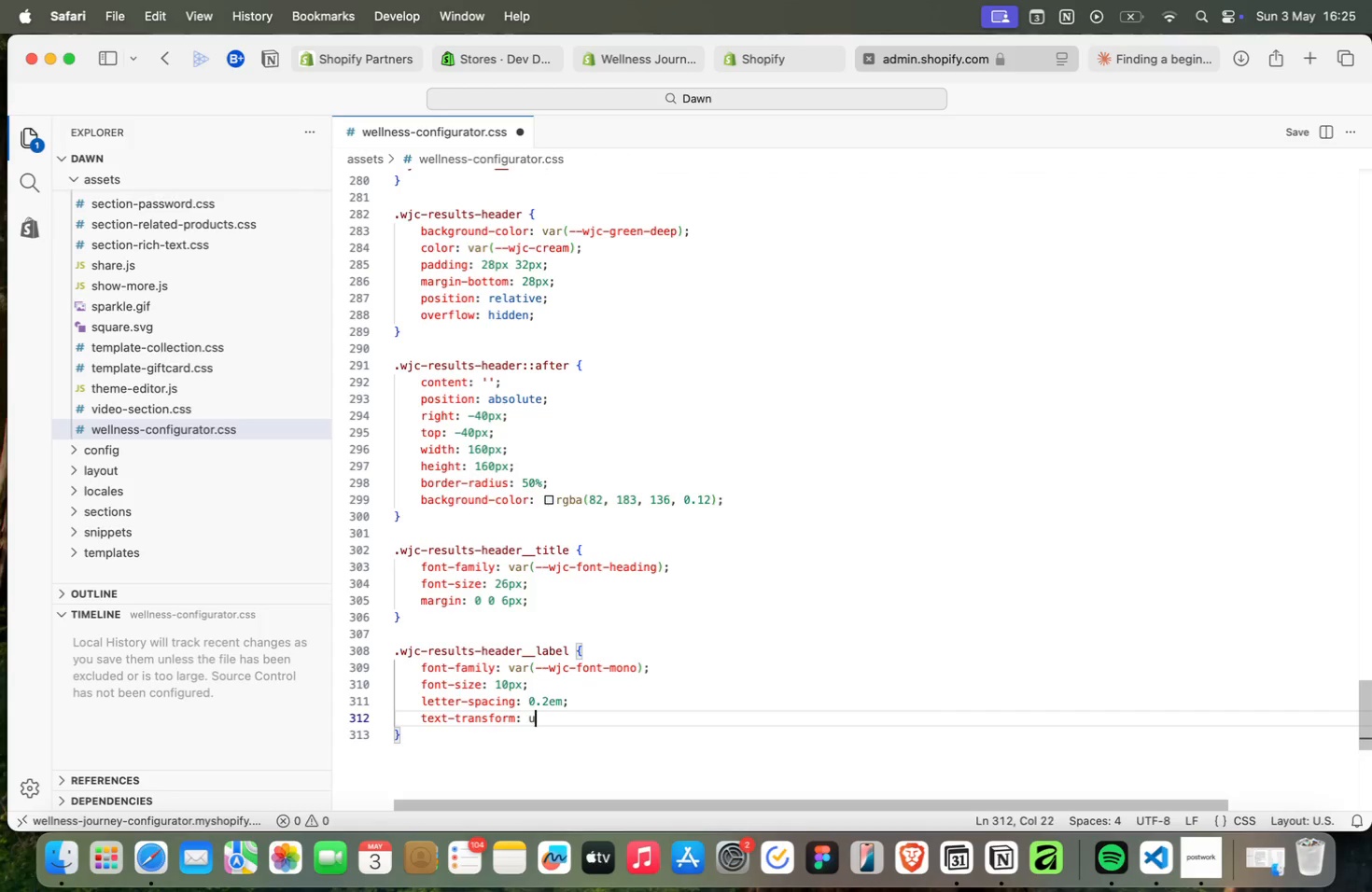 
key(U)
 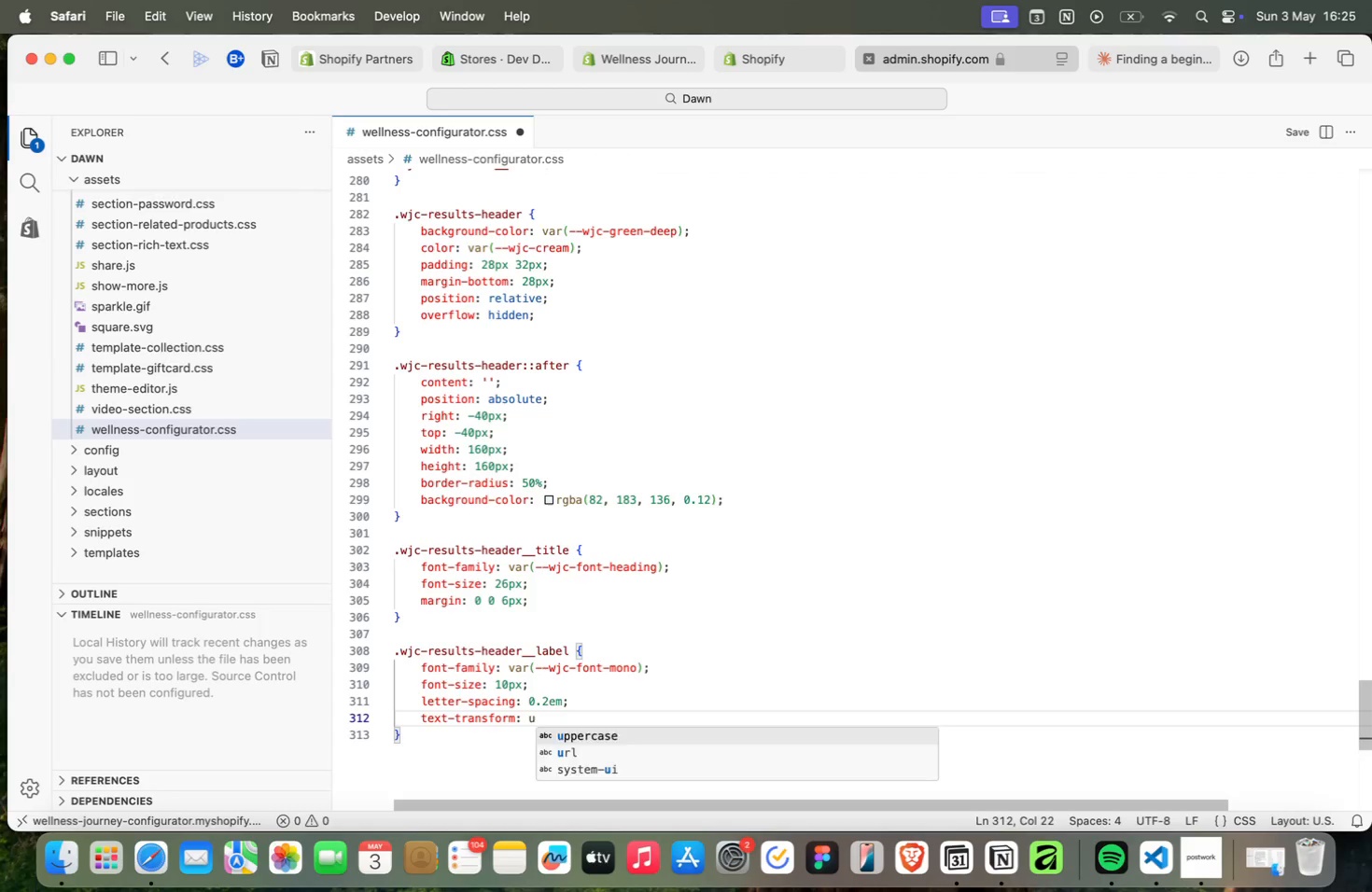 
key(Enter)
 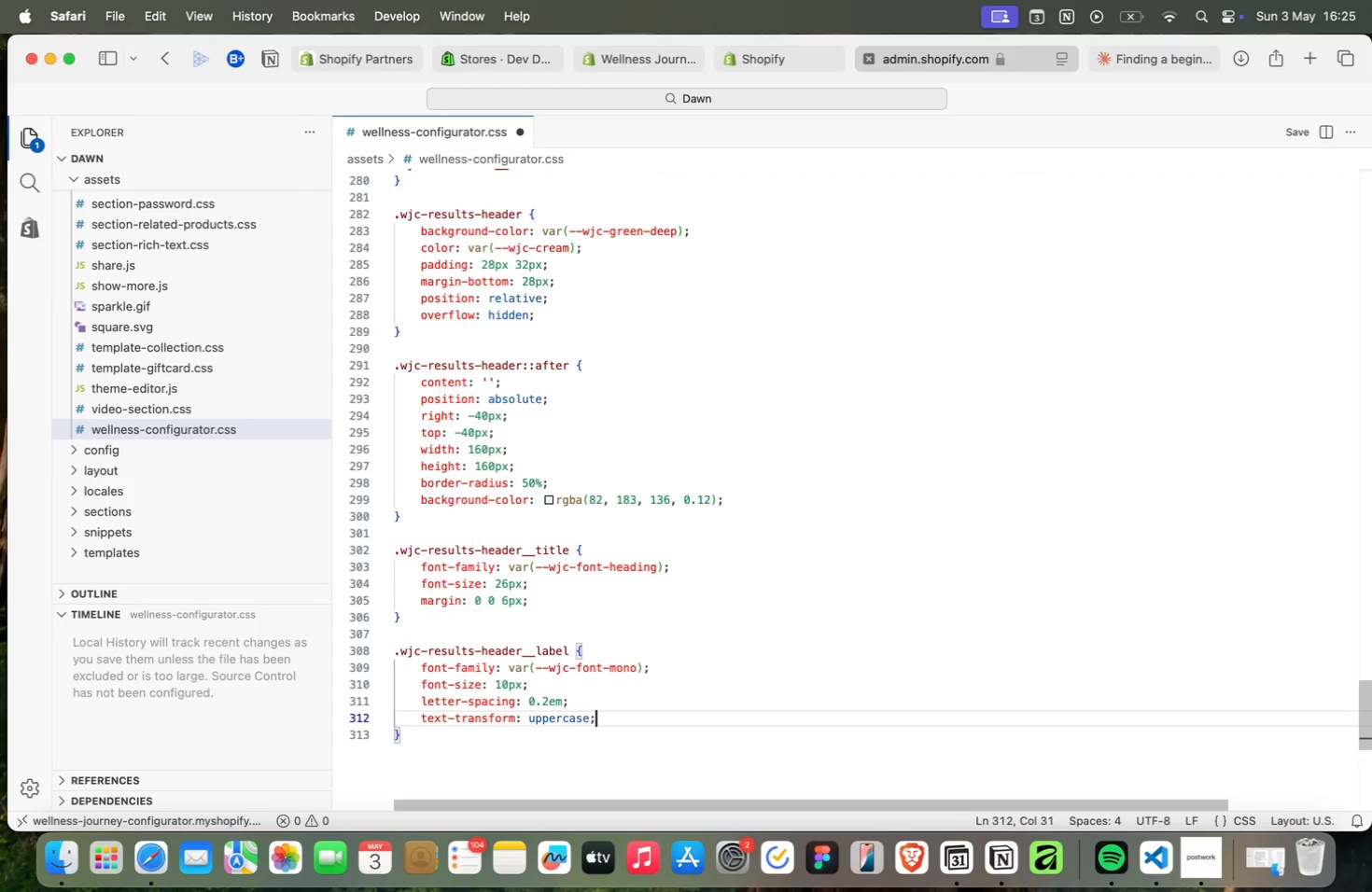 
key(Semicolon)
 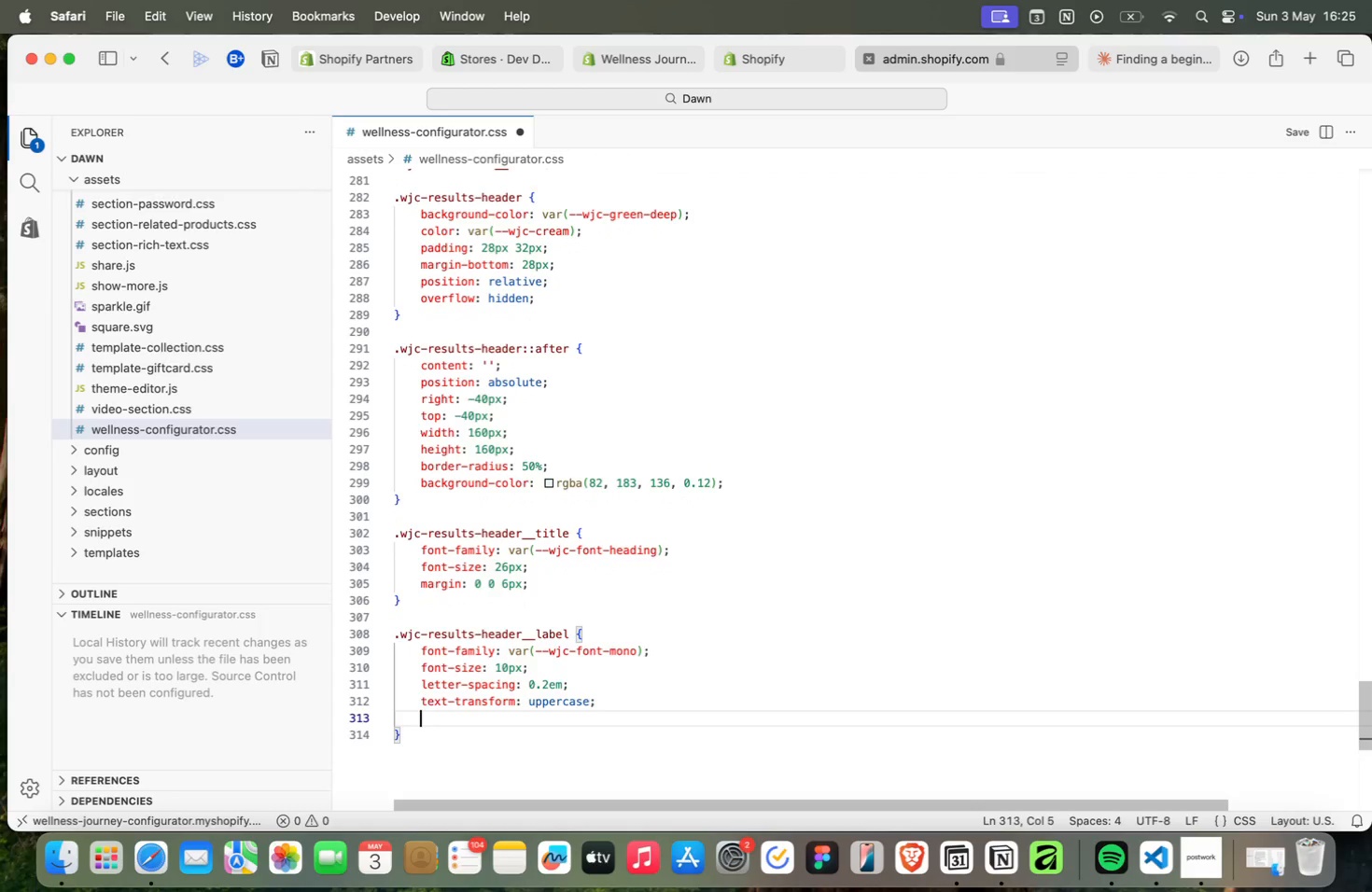 
key(Enter)
 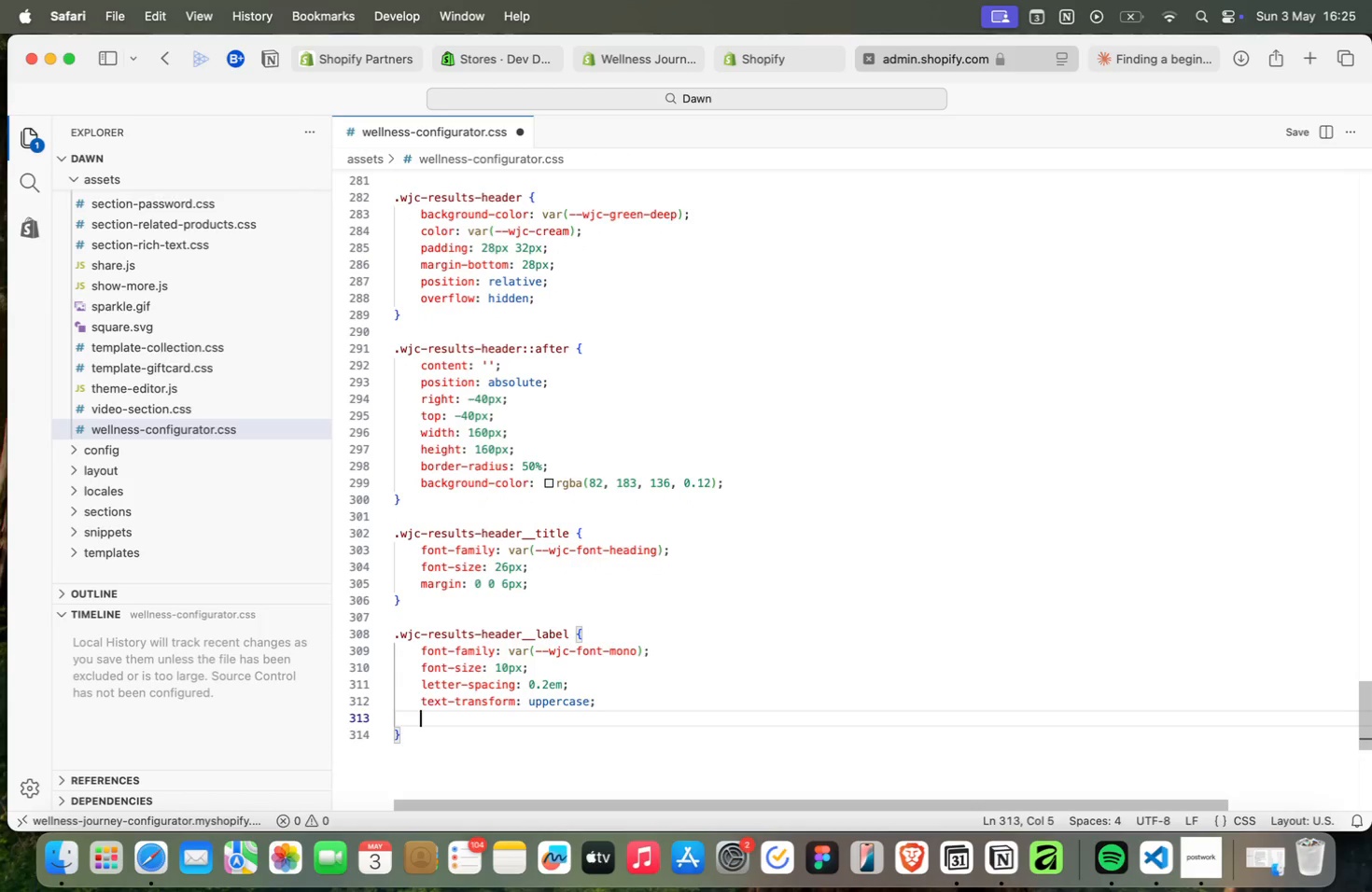 
type(color: var(ligh)
 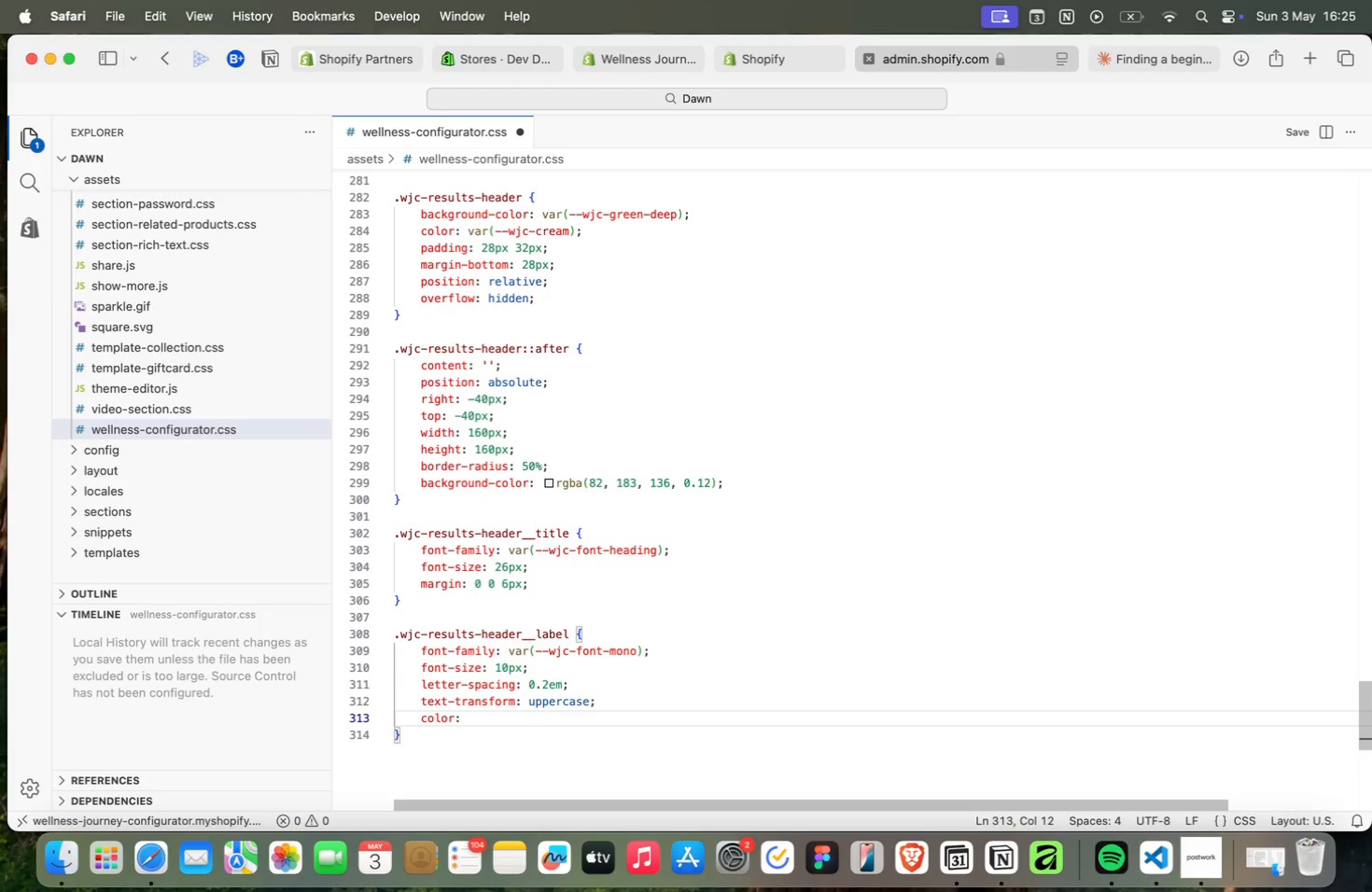 
key(Enter)
 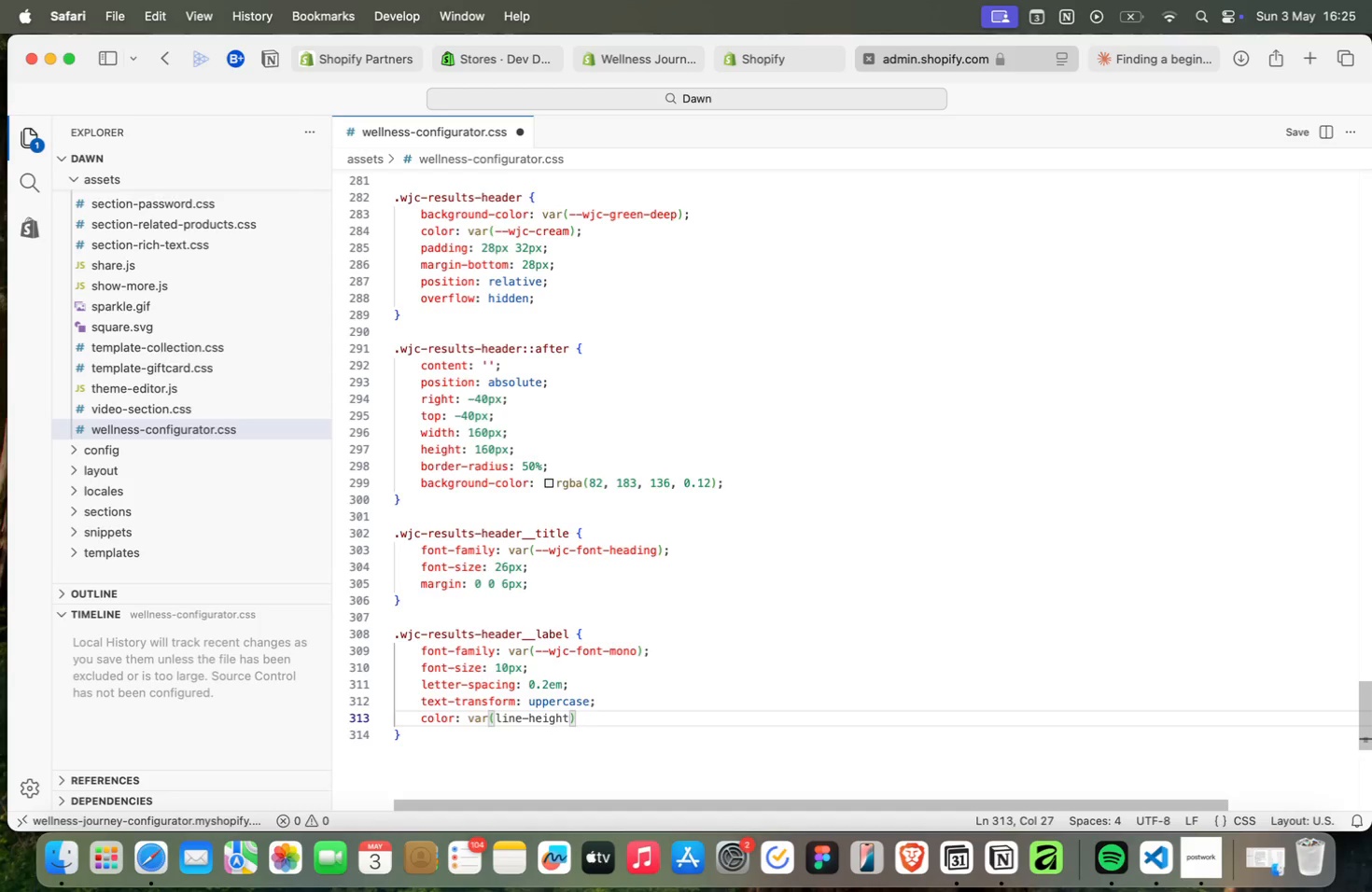 
key(Meta+Z)
 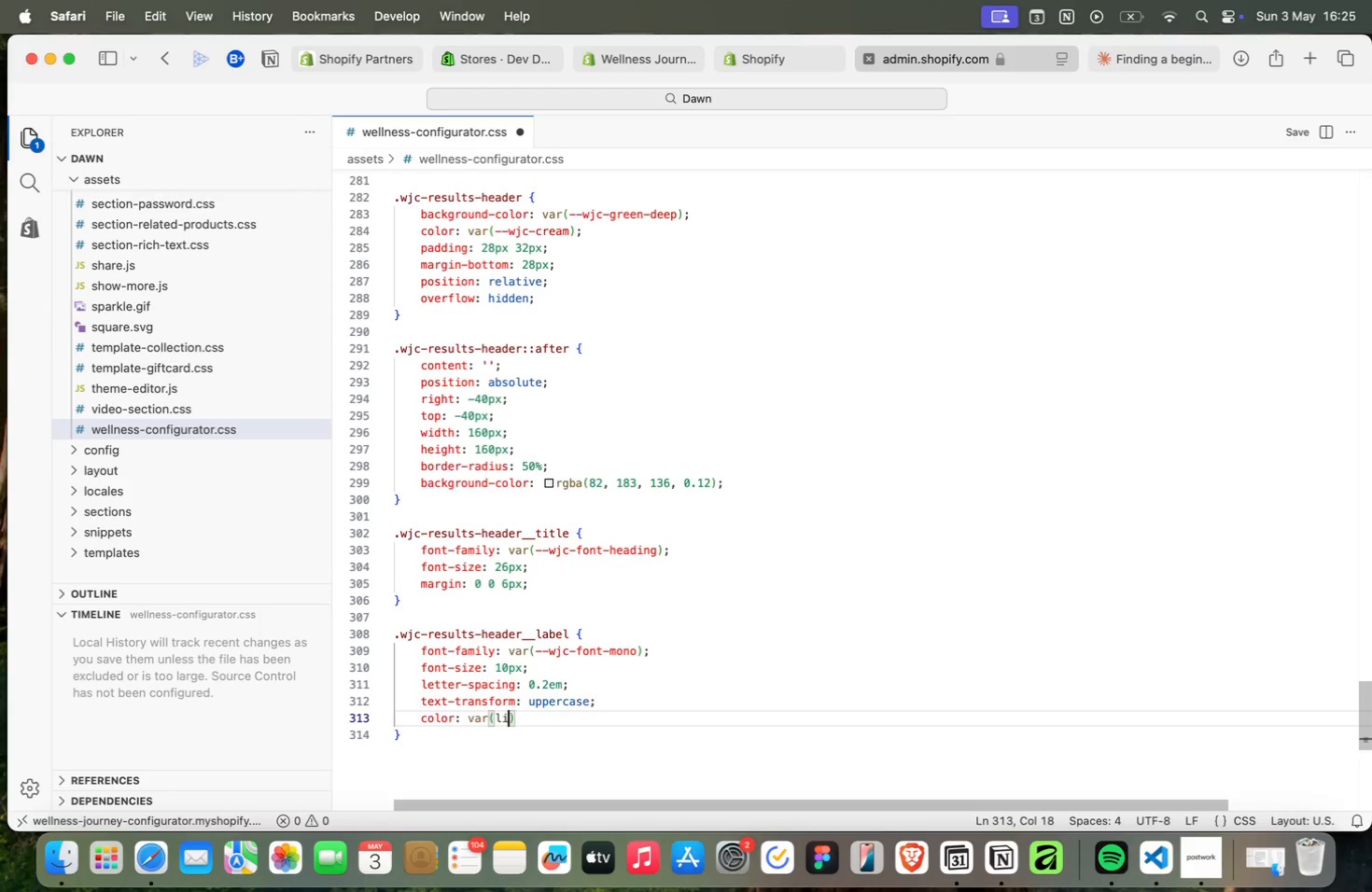 
key(Backspace)
key(Backspace)
type(gh)
 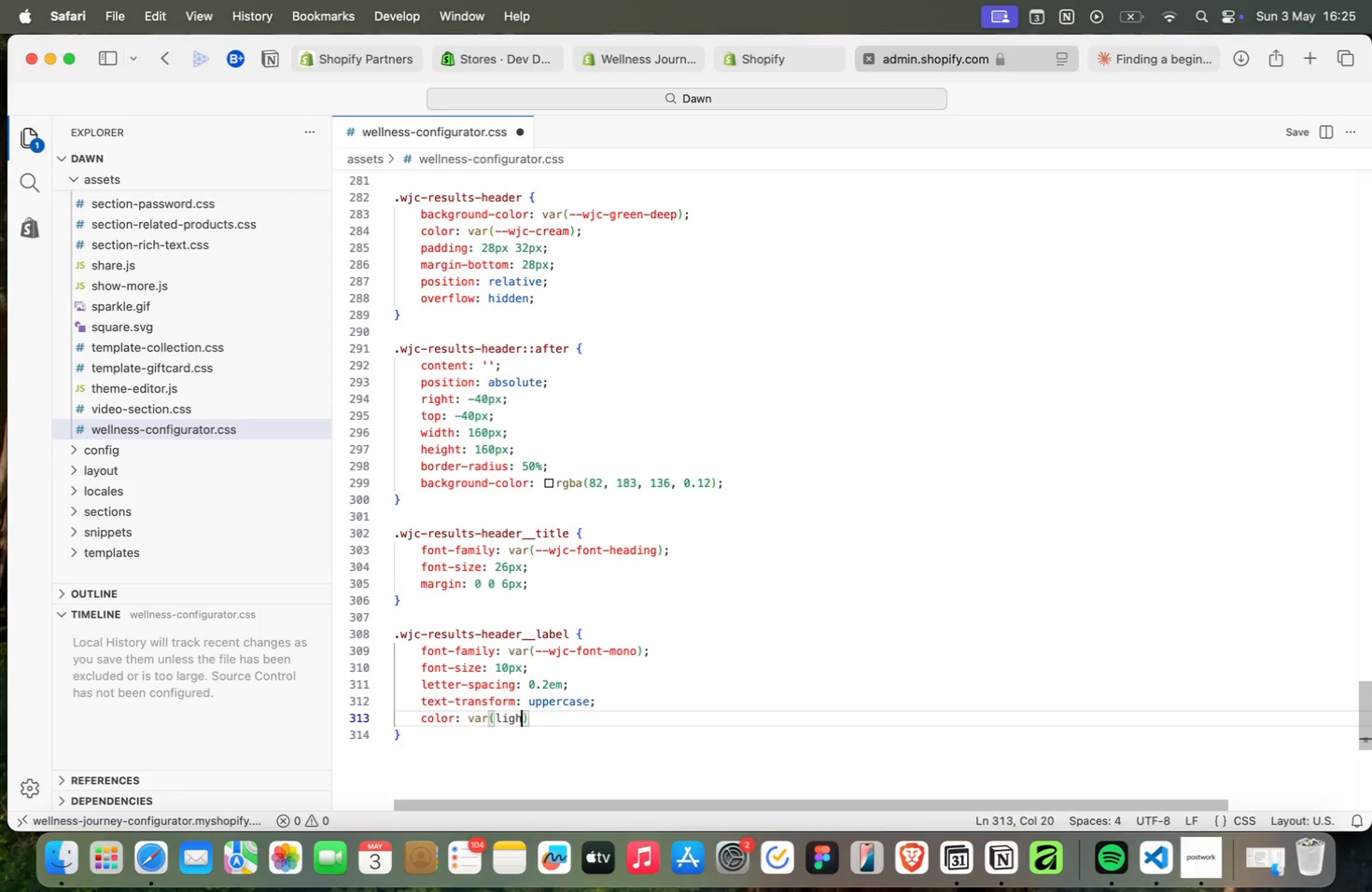 
key(ArrowDown)
 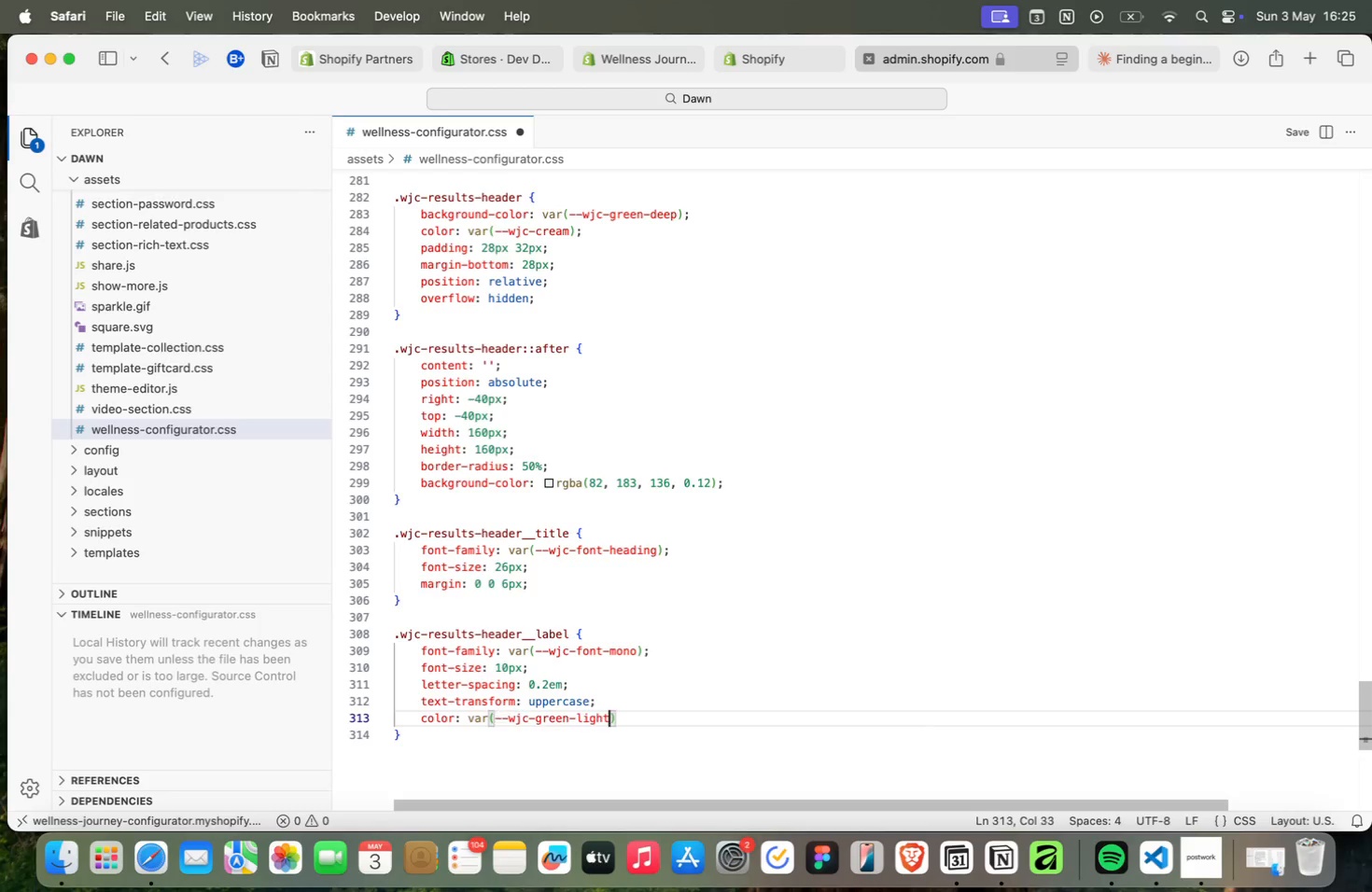 
key(Enter)
 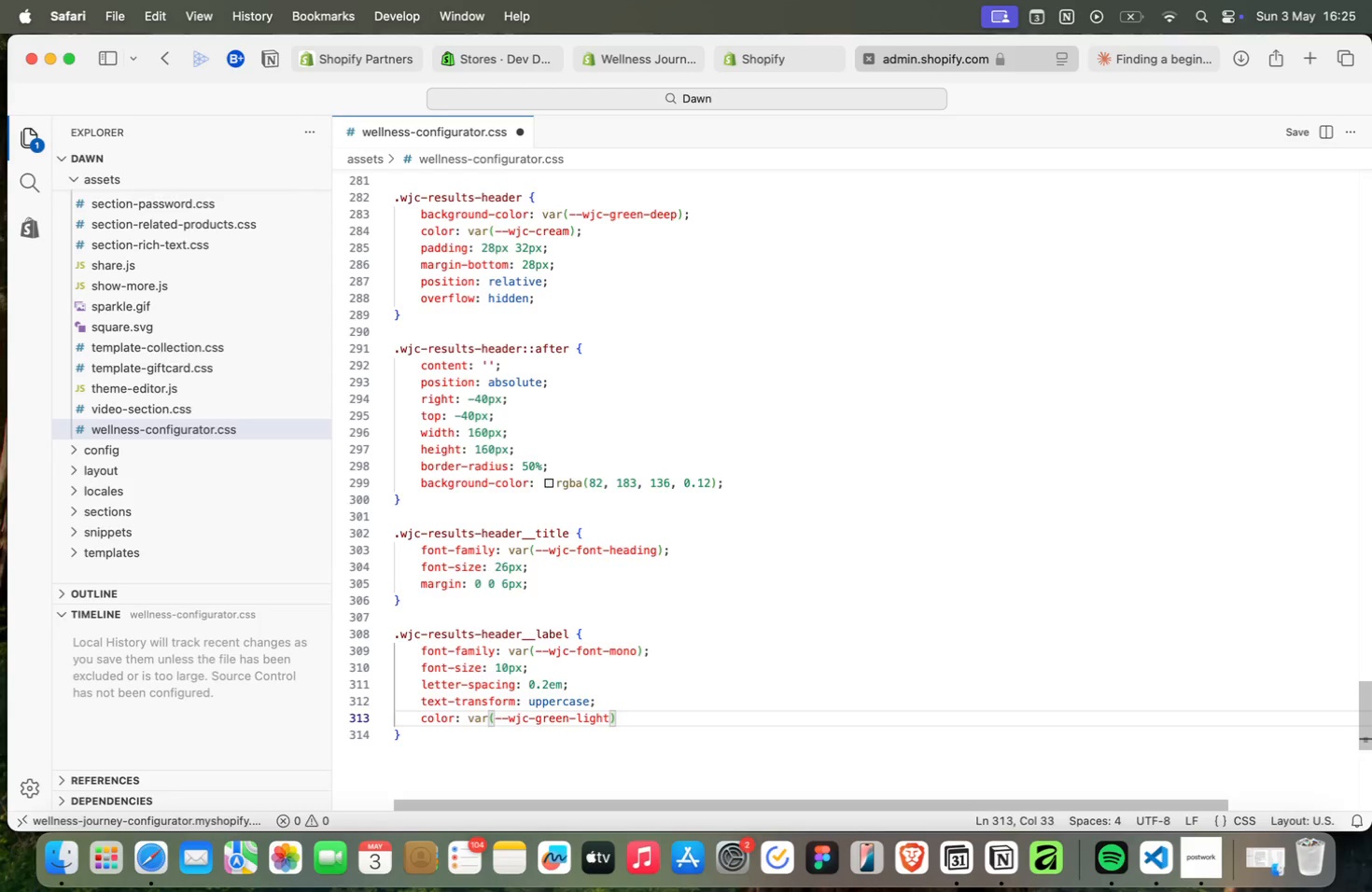 
key(ArrowRight)
 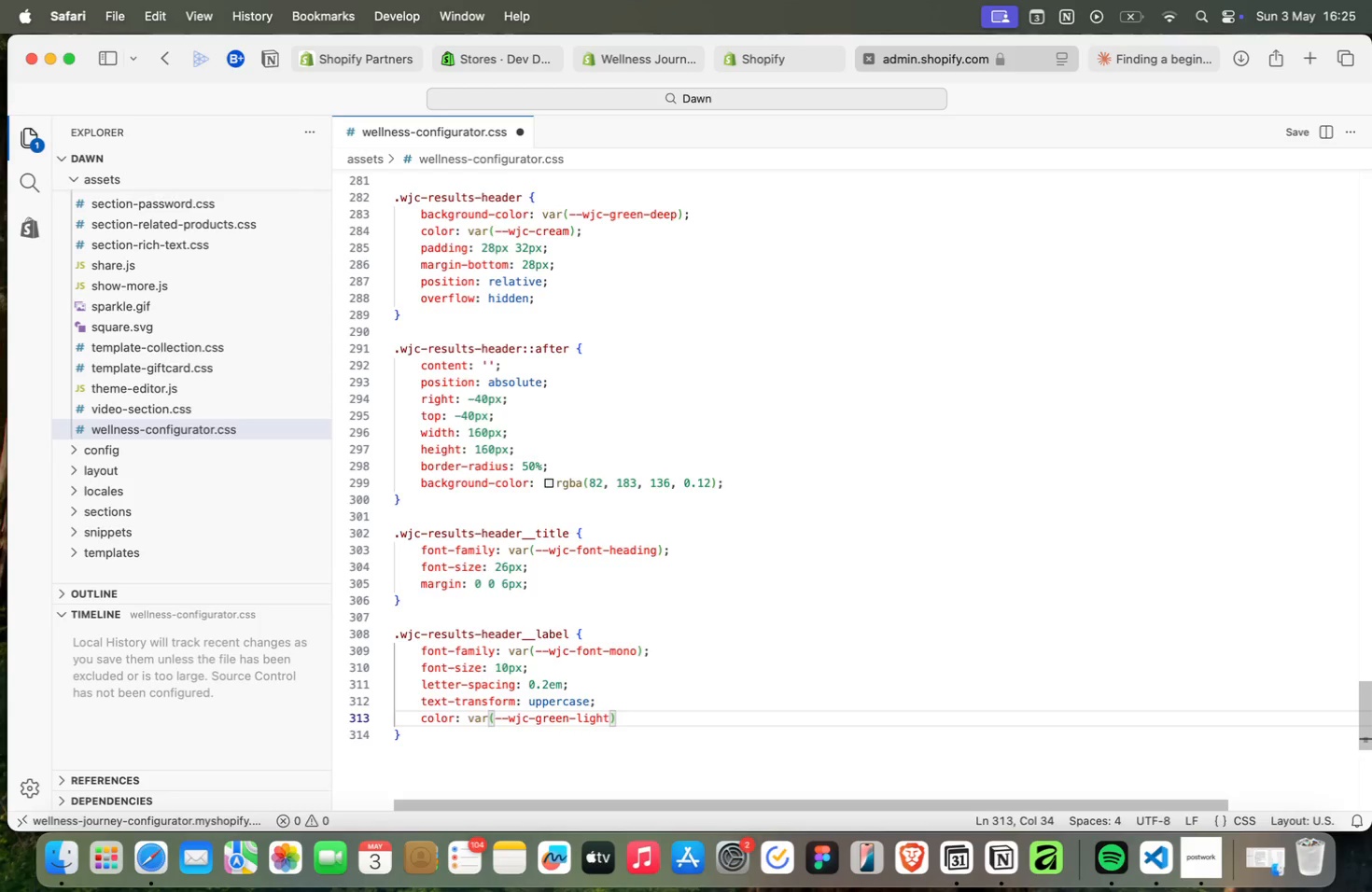 
key(Semicolon)
 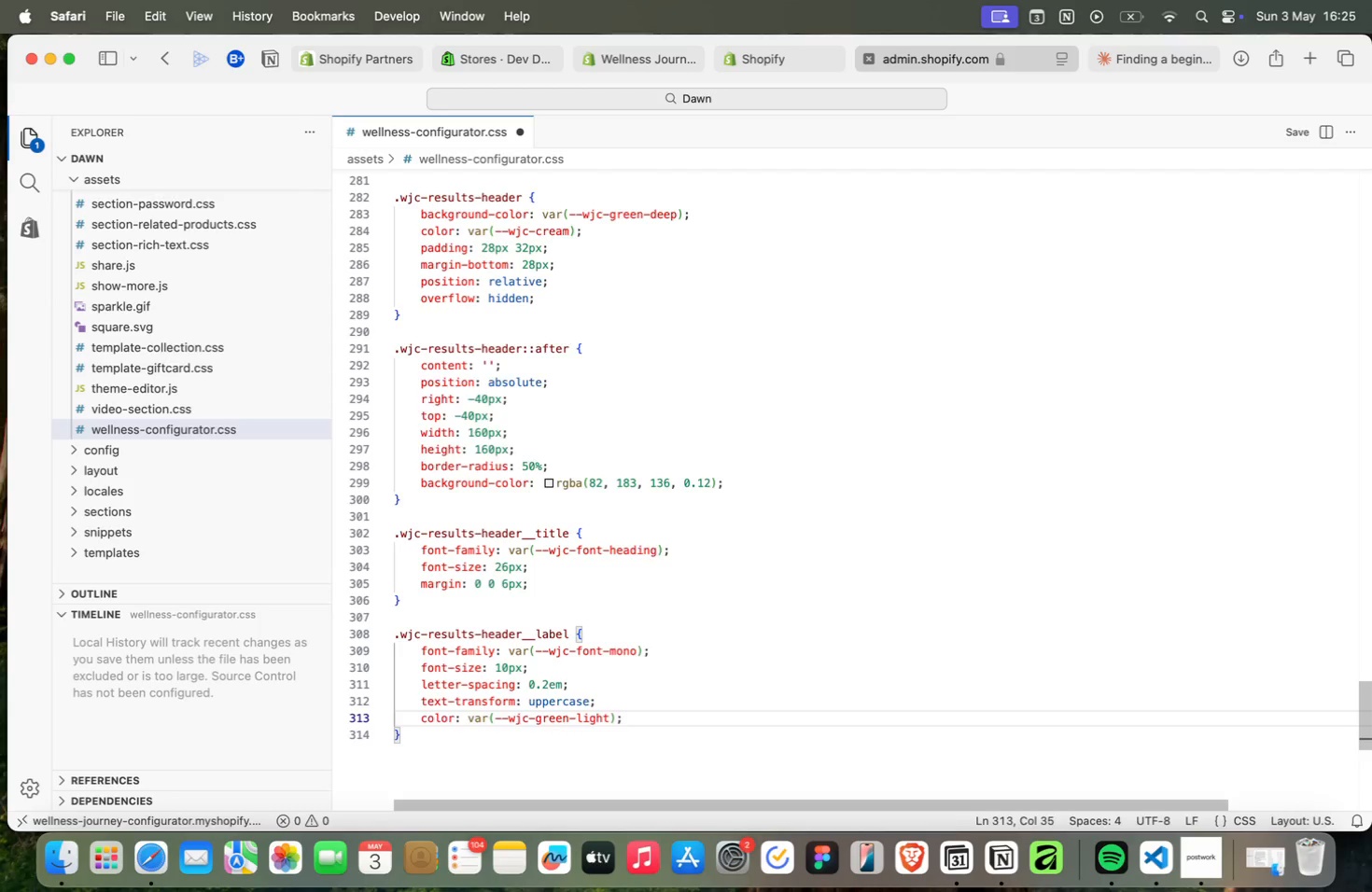 
key(Enter)
 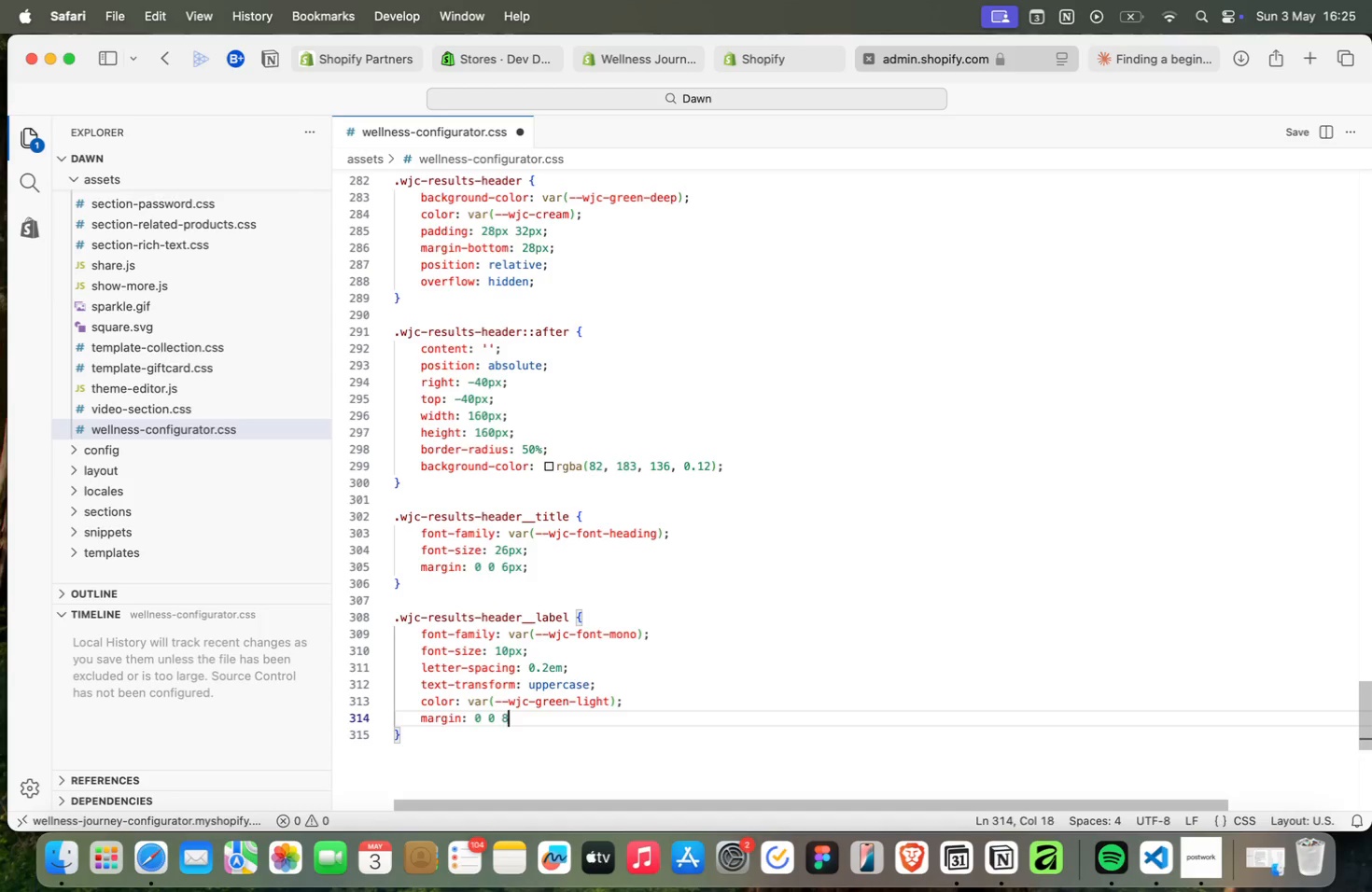 
type(margin: -)
key(Backspace)
type(0 0 8)
 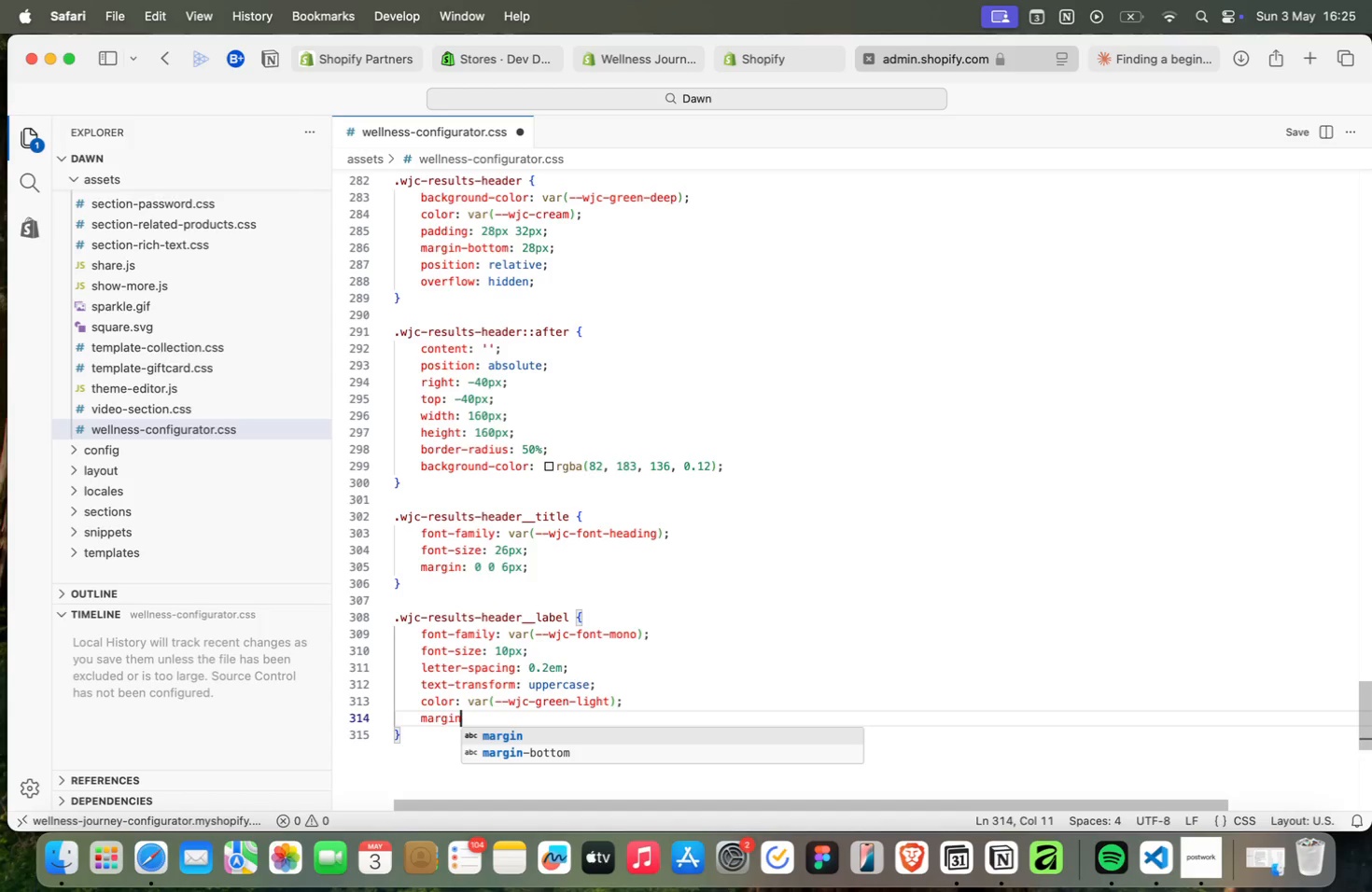 
wait(5.21)
 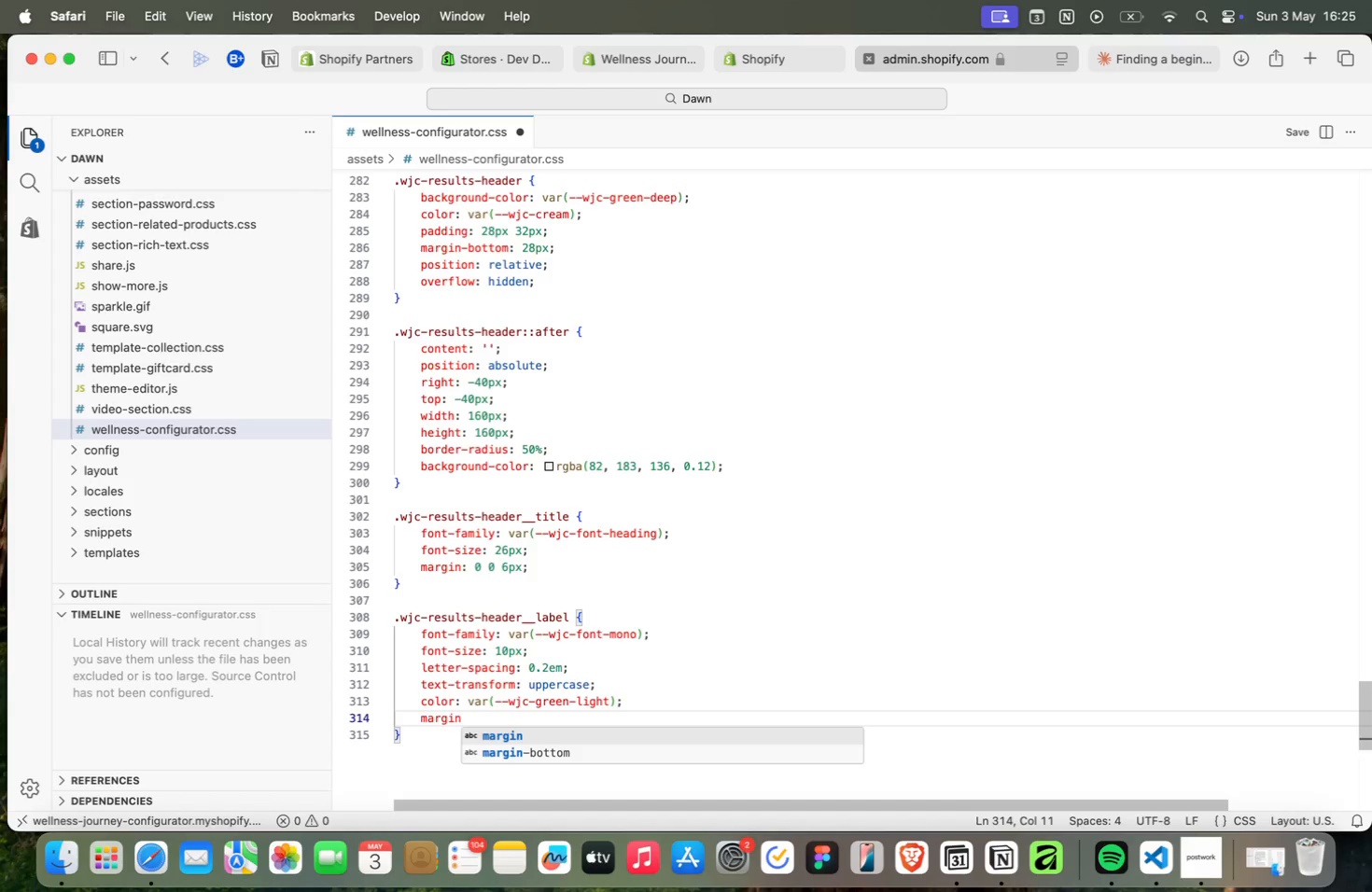 
type(px;)
 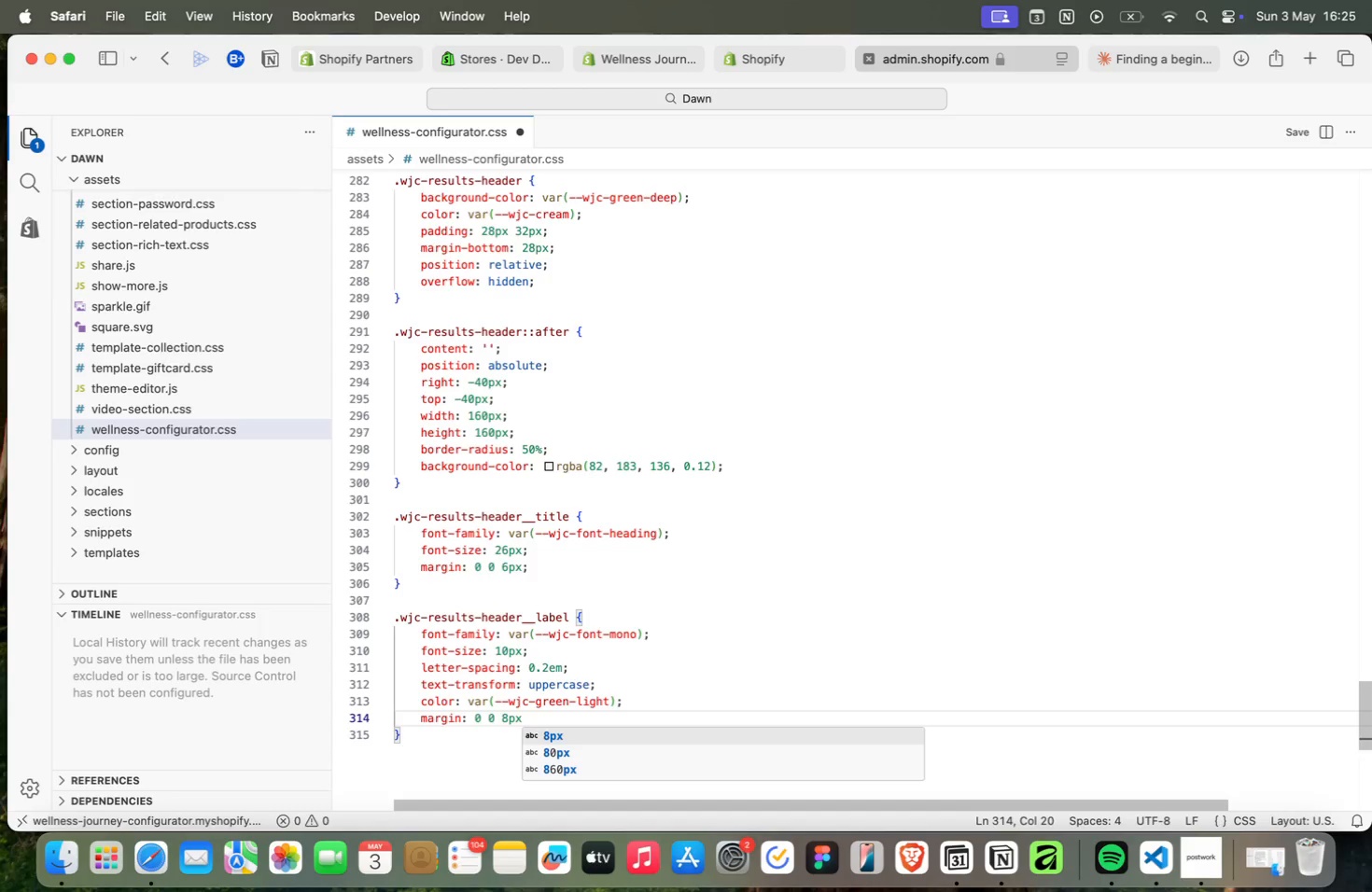 
key(ArrowDown)
 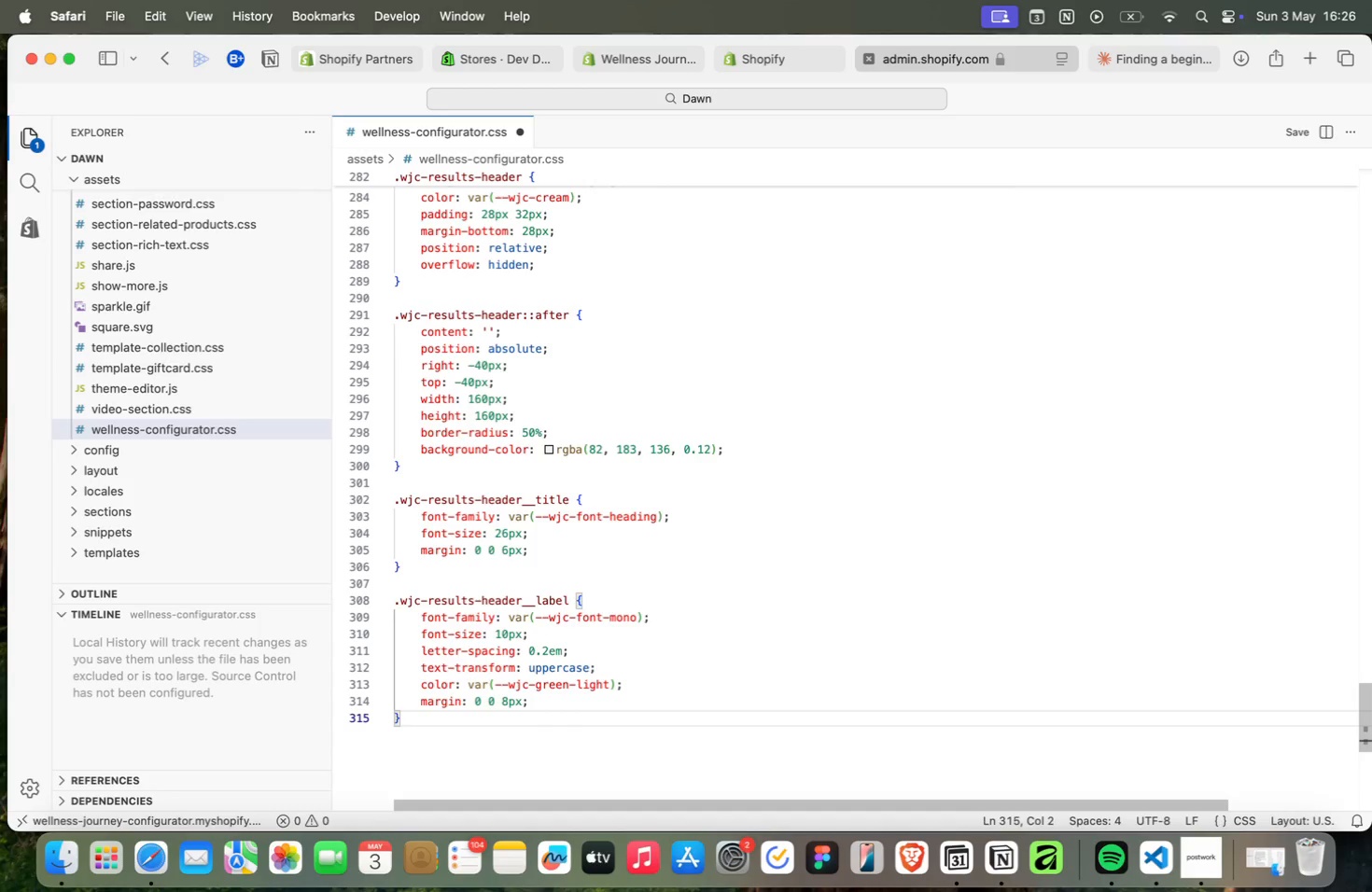 
key(Enter)
 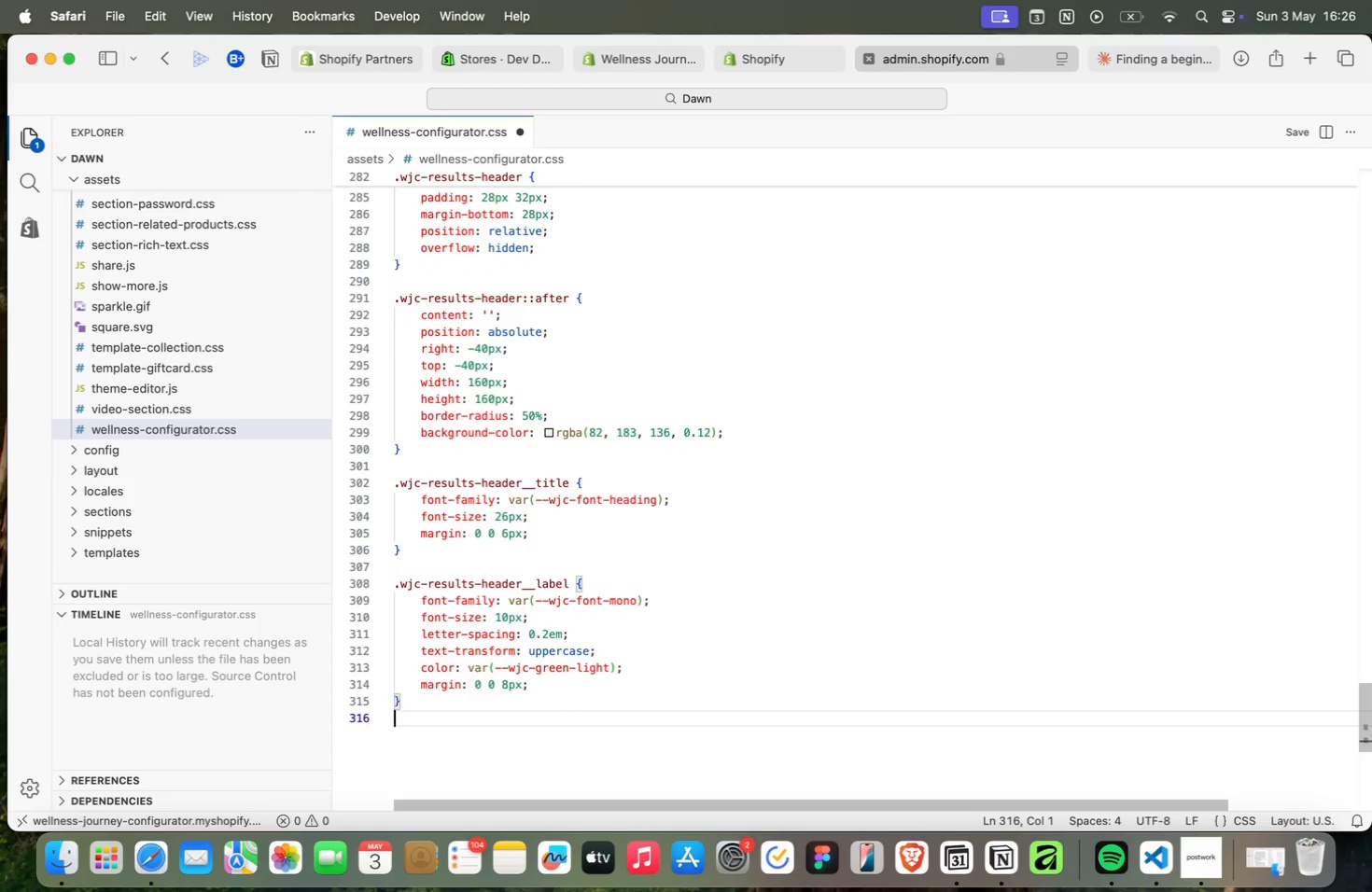 
key(Enter)
 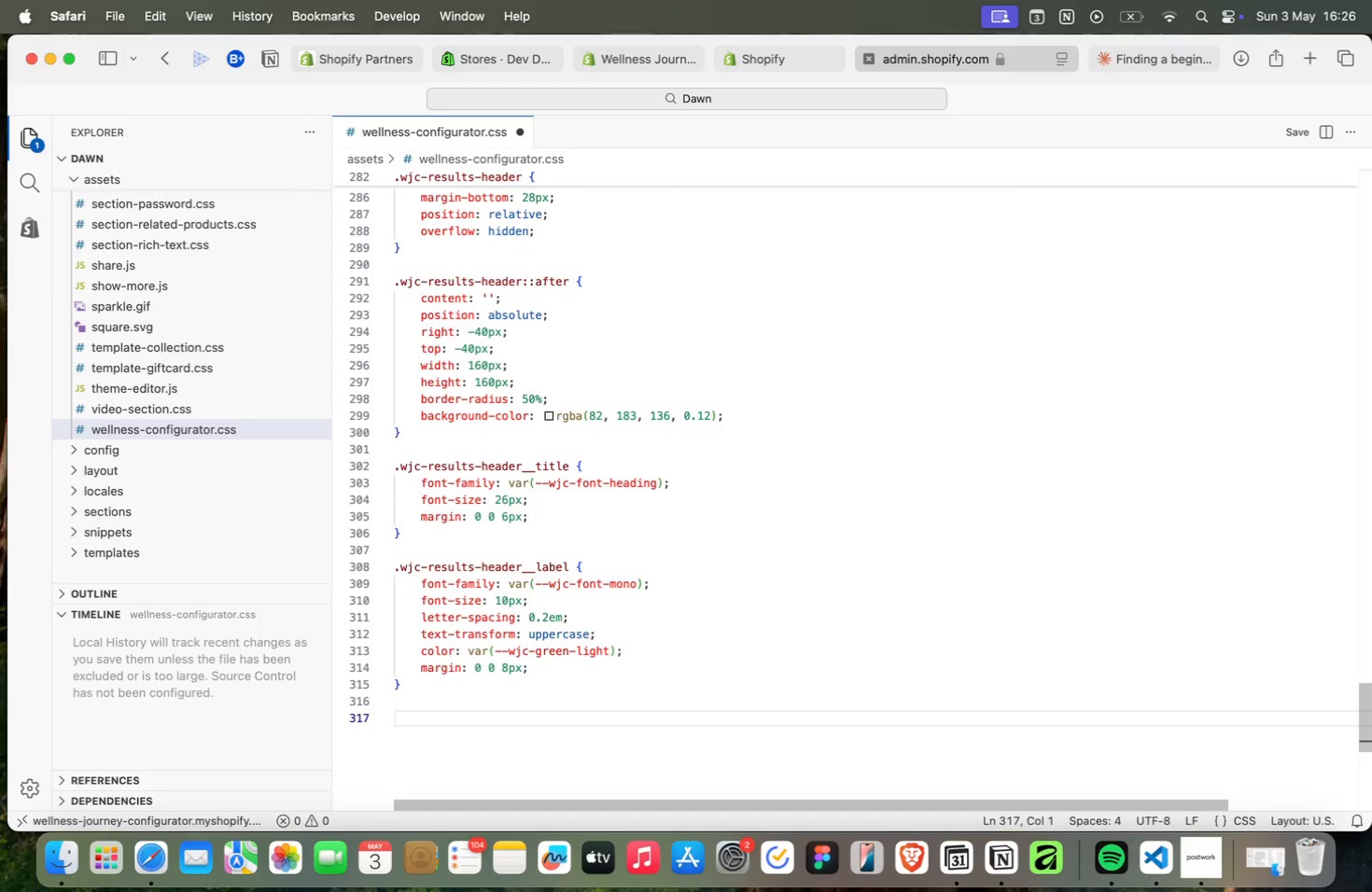 
type(label)
 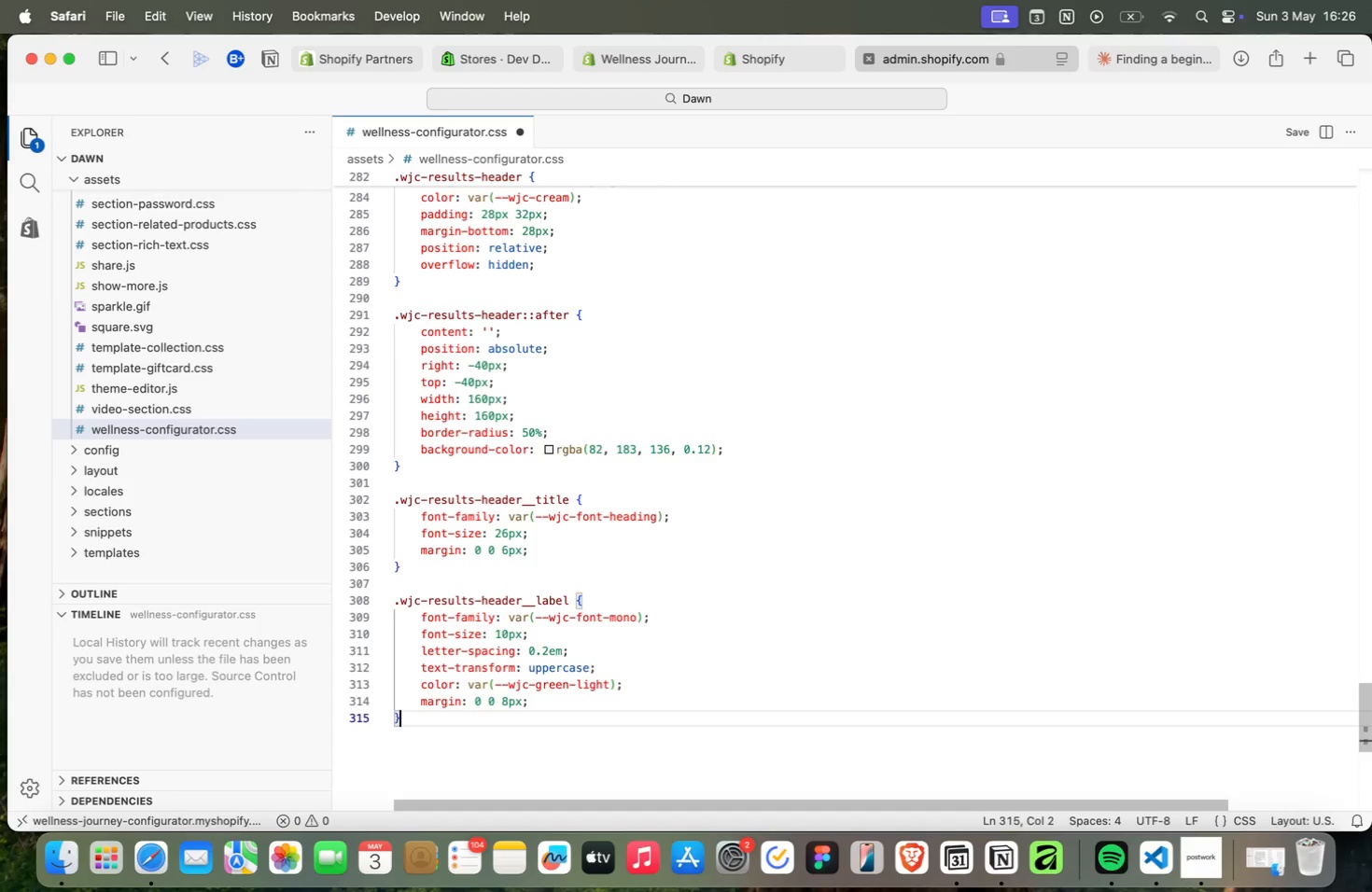 
key(ArrowDown)
 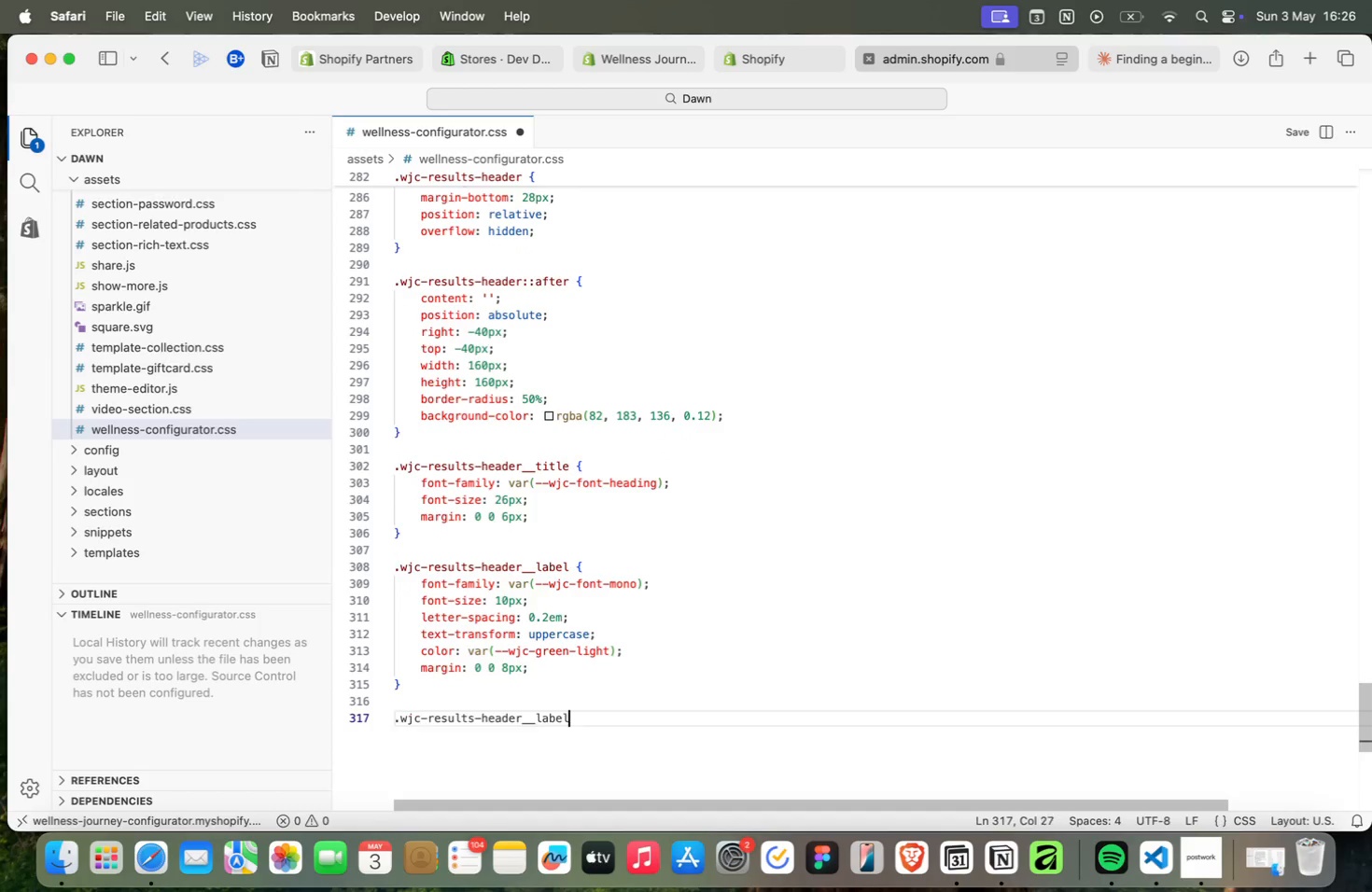 
key(Enter)
 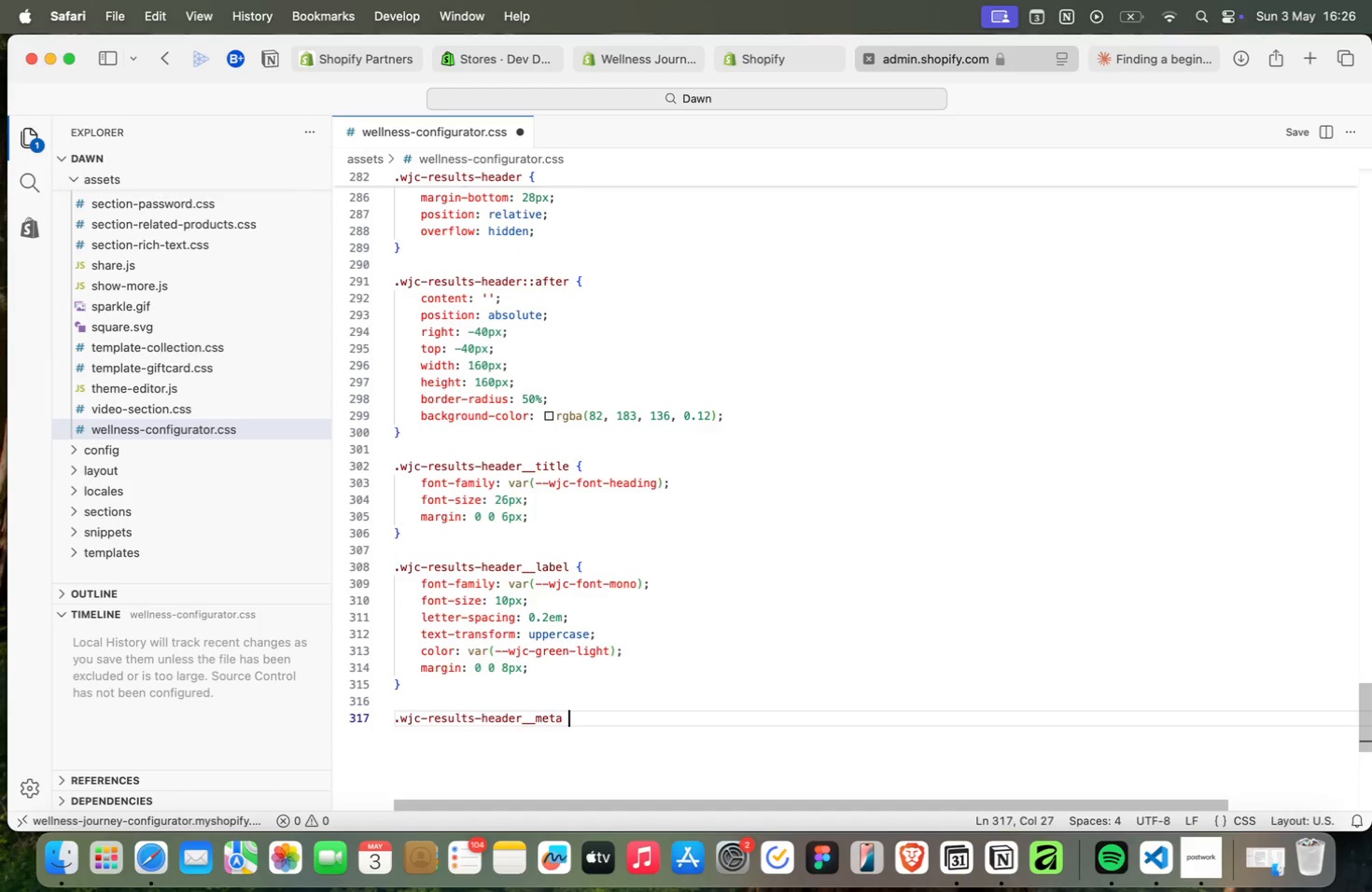 
key(Backspace)
key(Backspace)
key(Backspace)
key(Backspace)
key(Backspace)
type(meta {)
 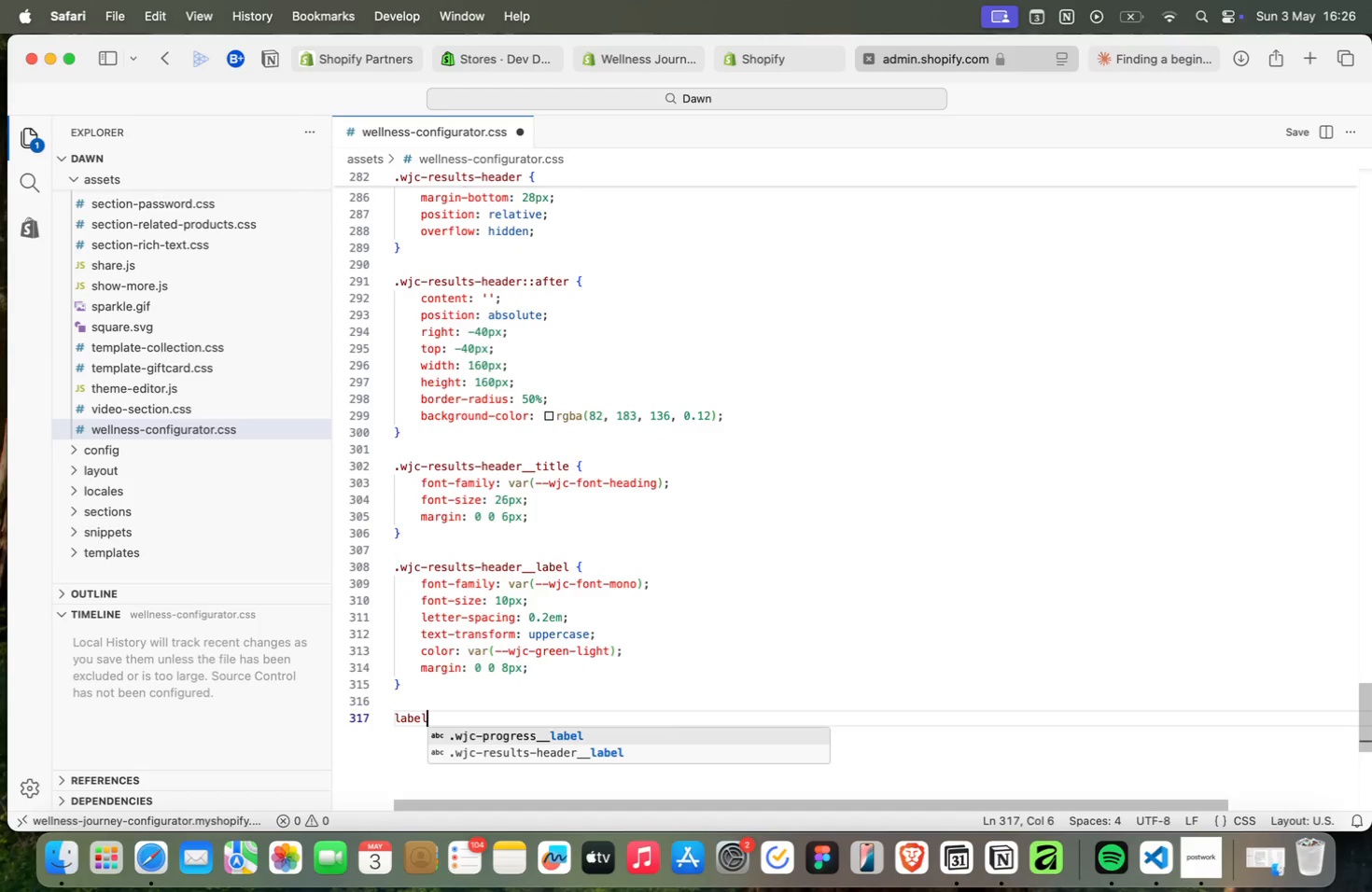 
 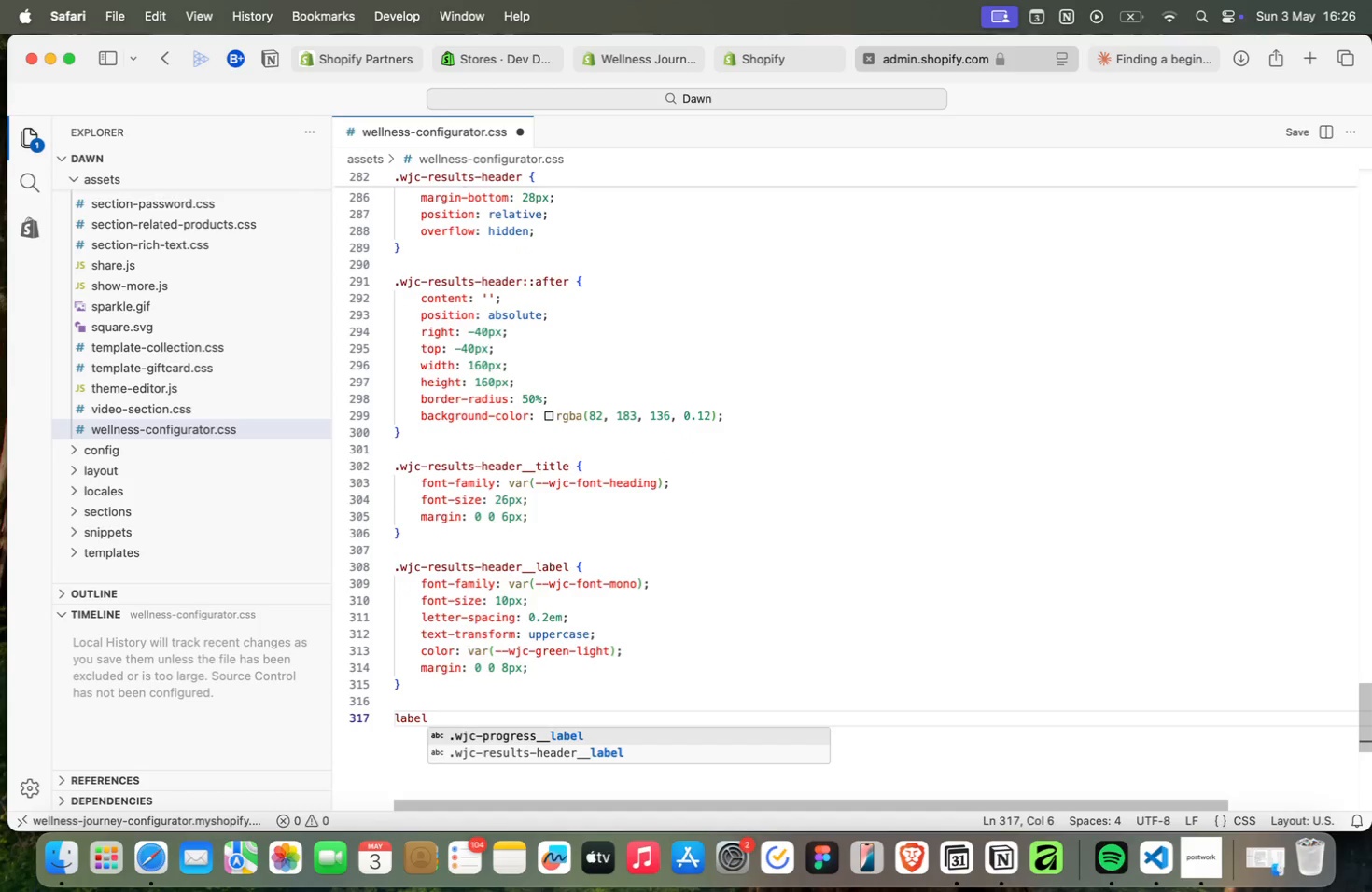 
key(Enter)
 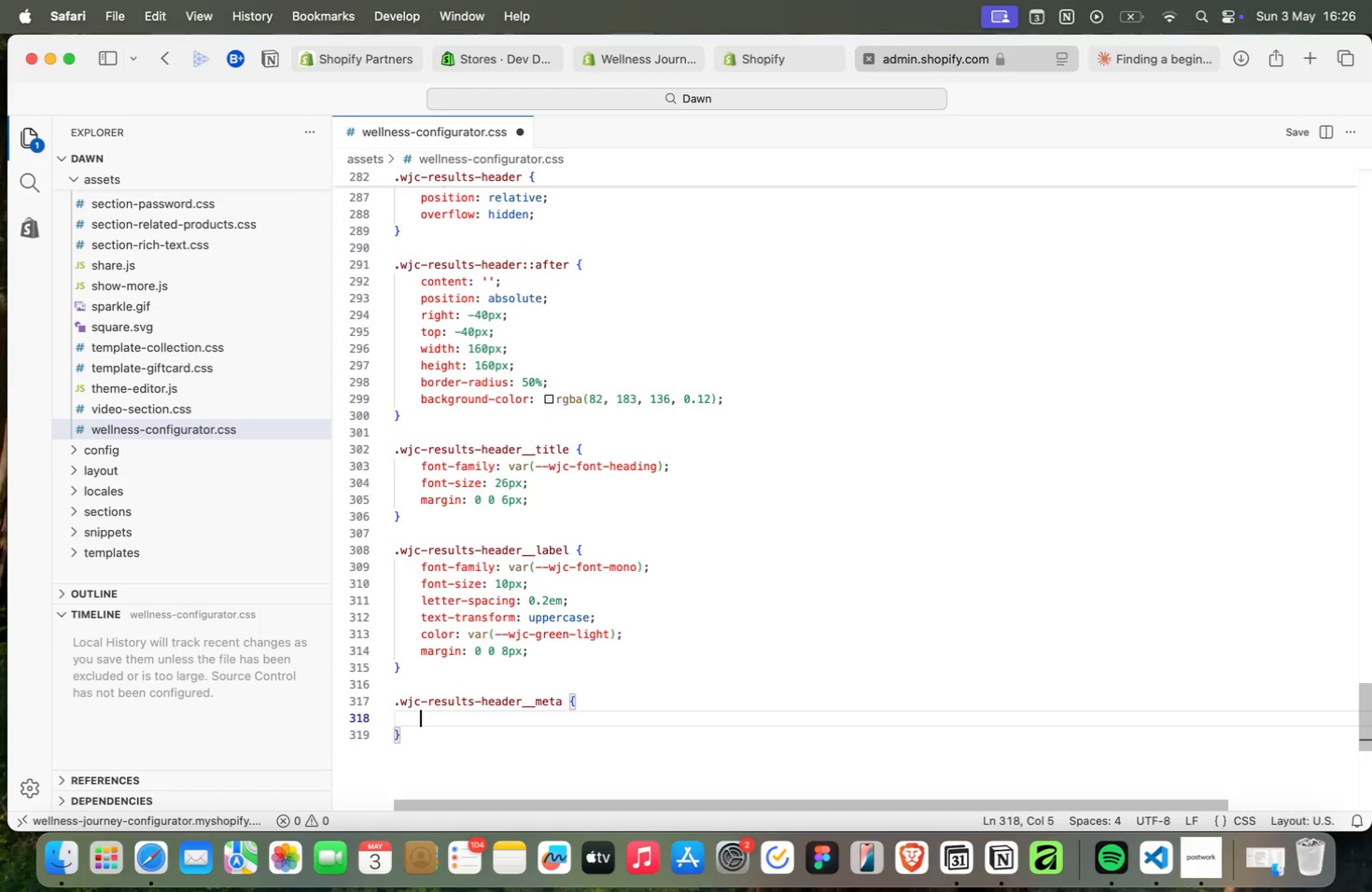 
key(Meta+CommandLeft)
 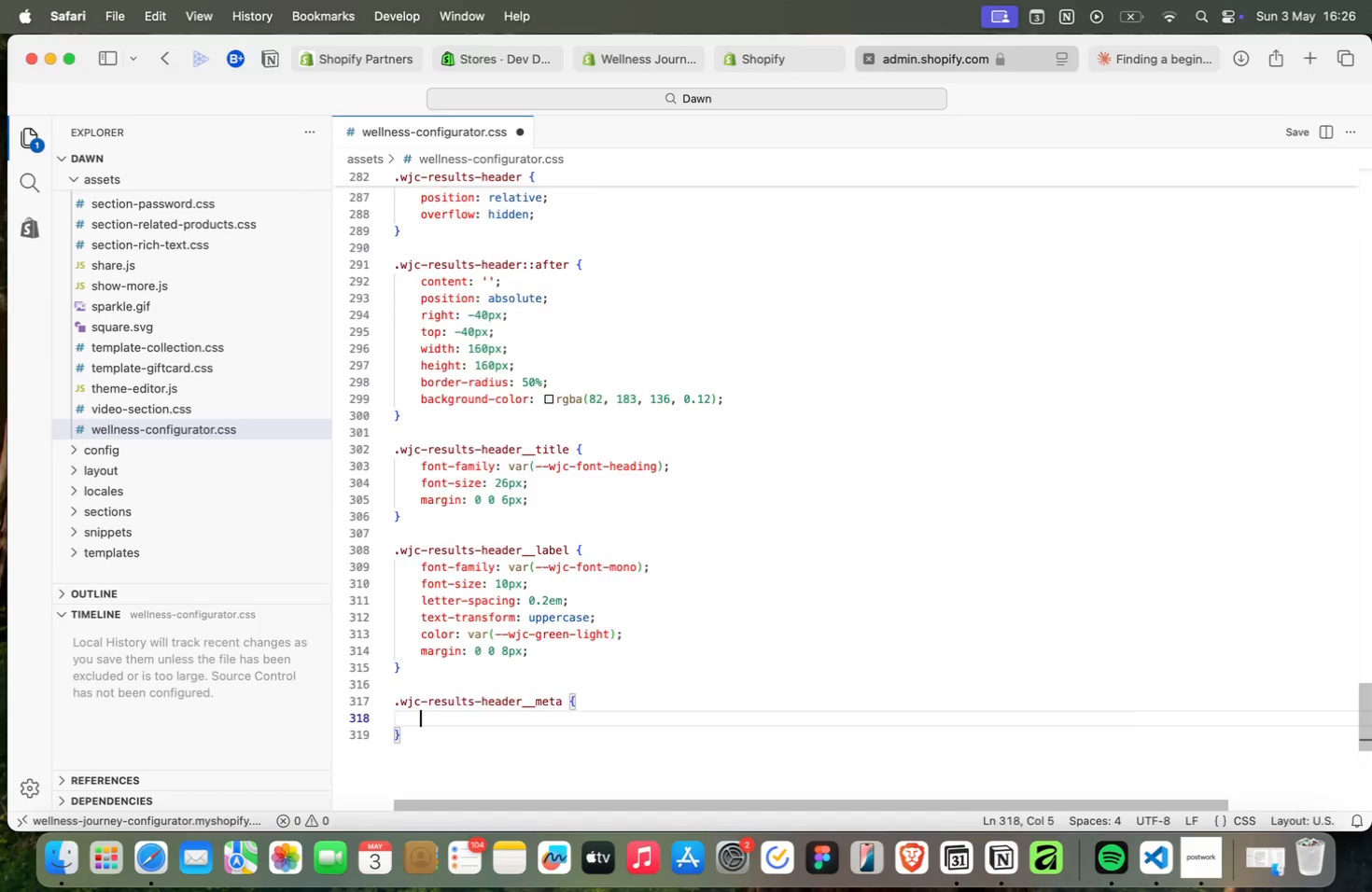 
key(Meta+Tab)